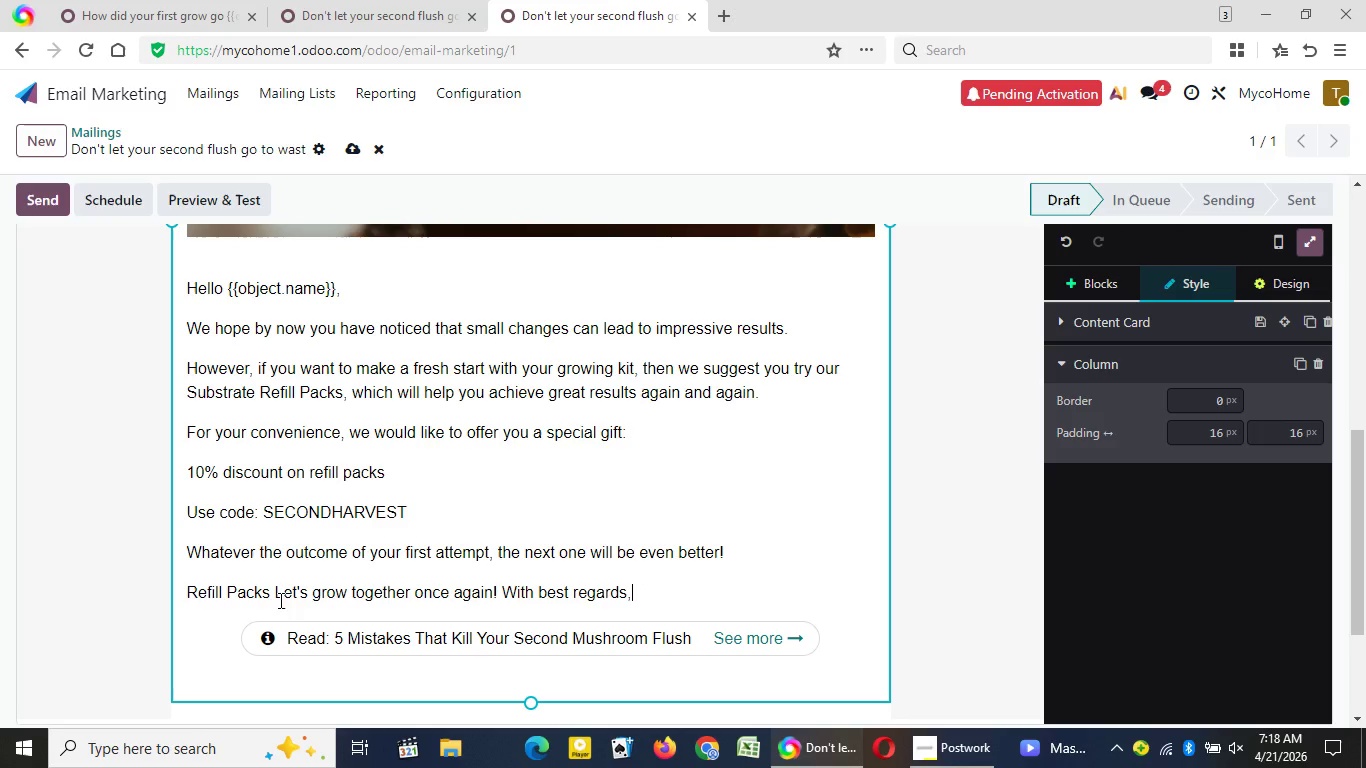 
left_click([275, 592])
 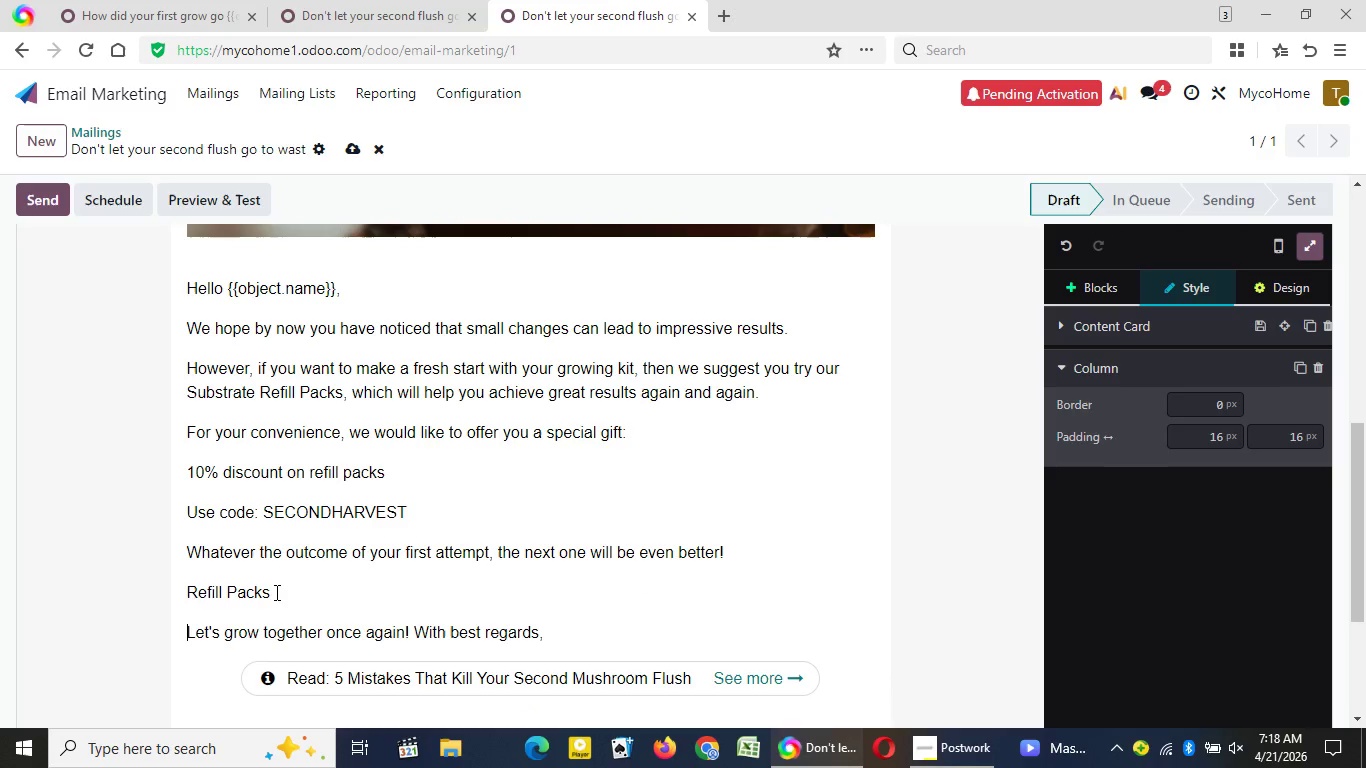 
key(Enter)
 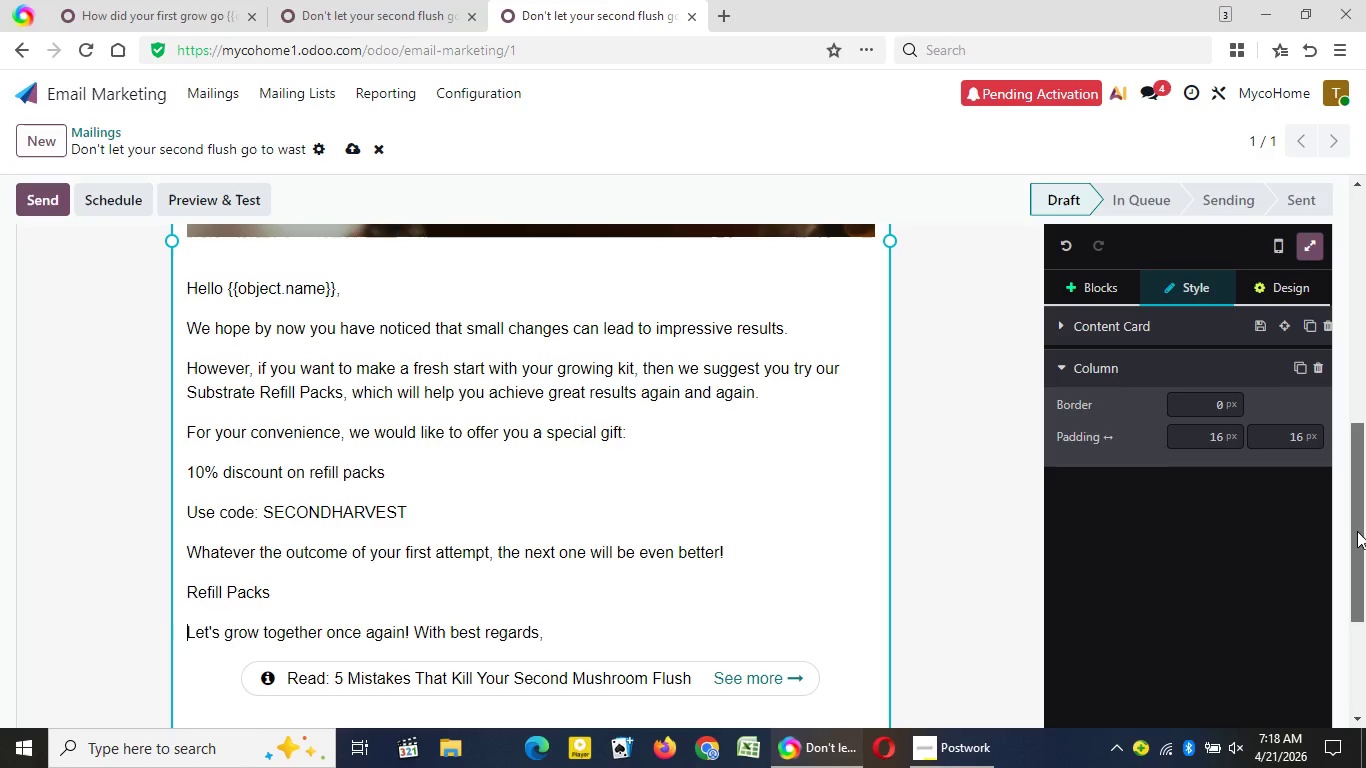 
wait(6.56)
 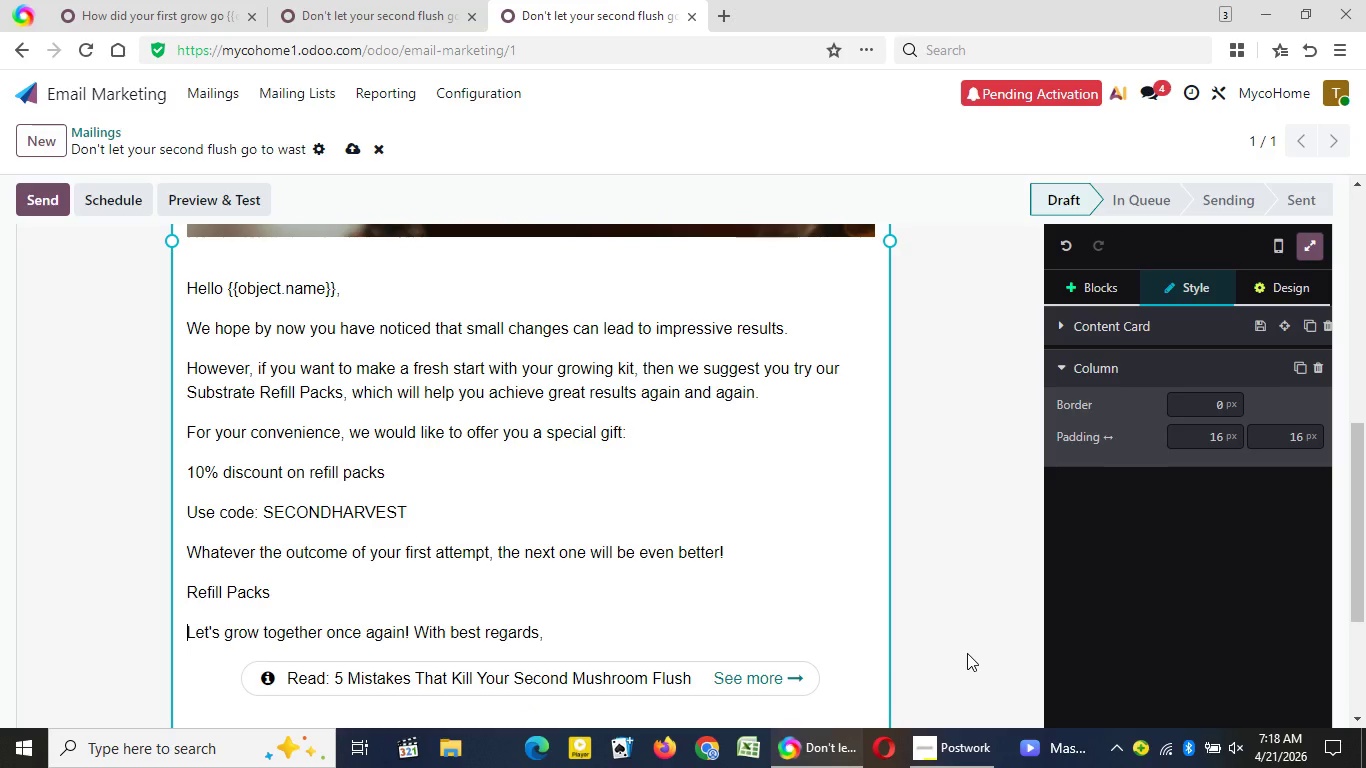 
left_click_drag(start_coordinate=[1357, 531], to_coordinate=[1357, 596])
 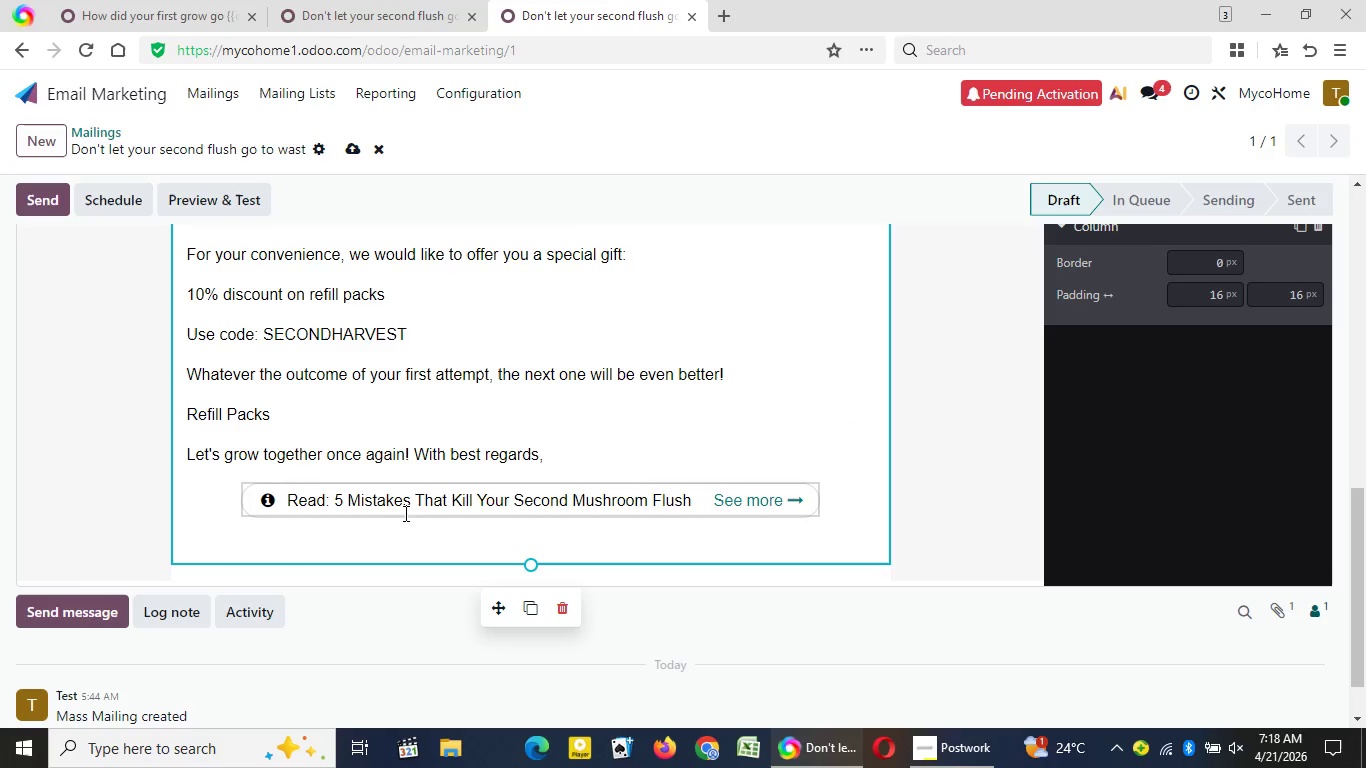 
wait(13.56)
 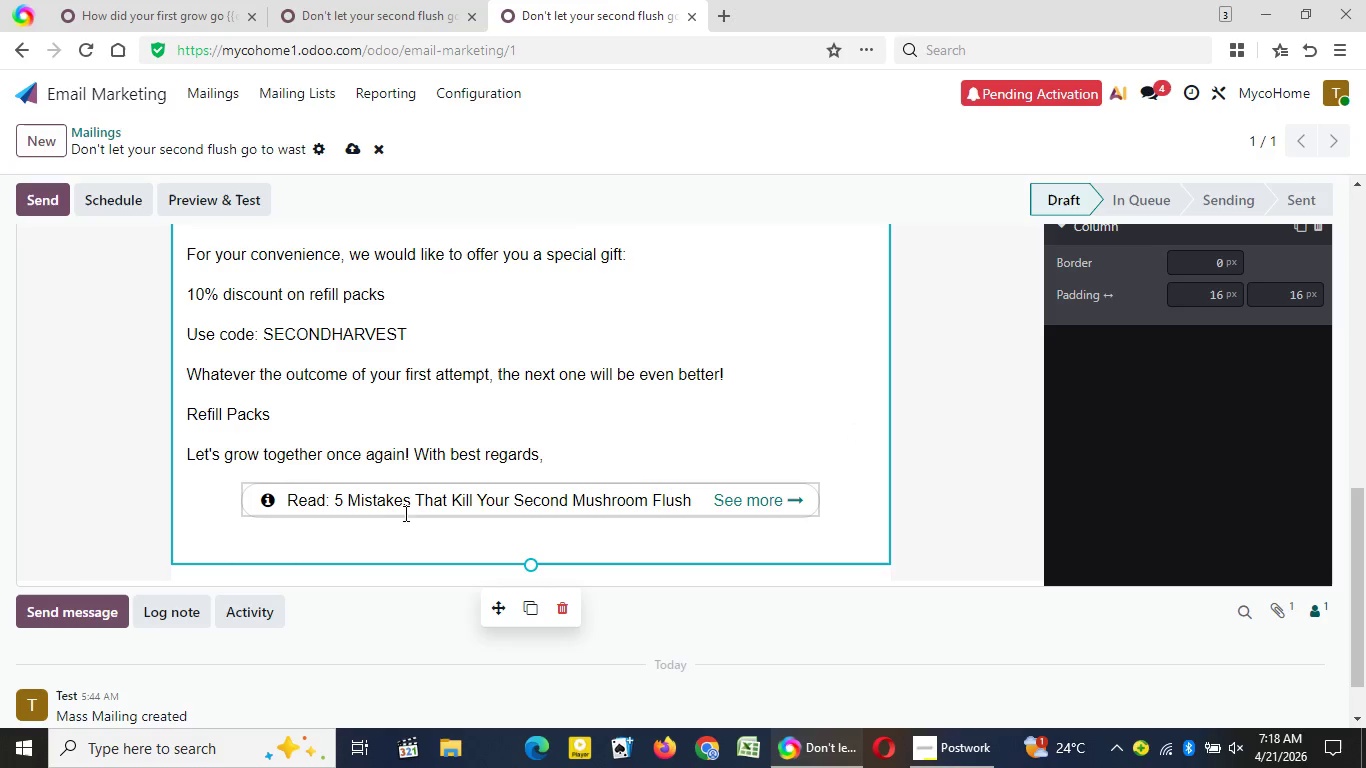 
left_click([413, 451])
 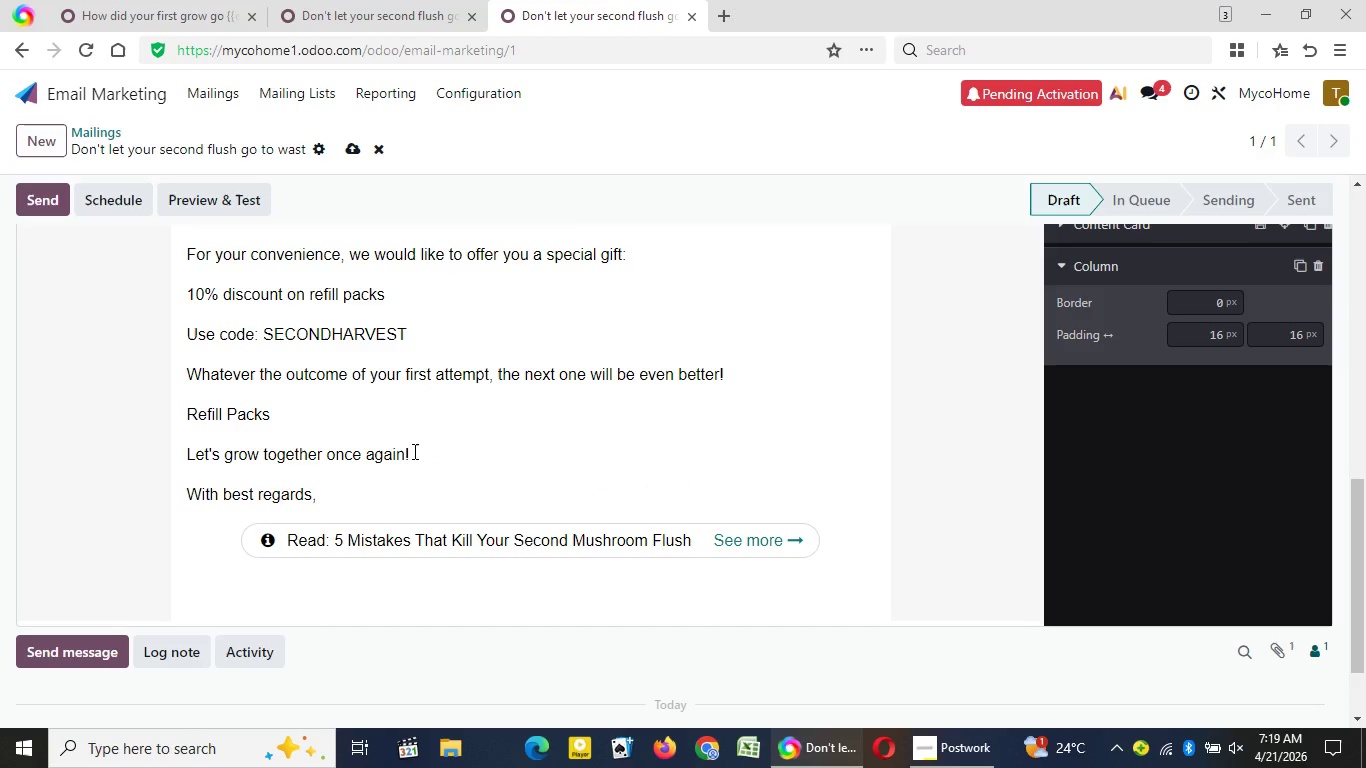 
key(Enter)
 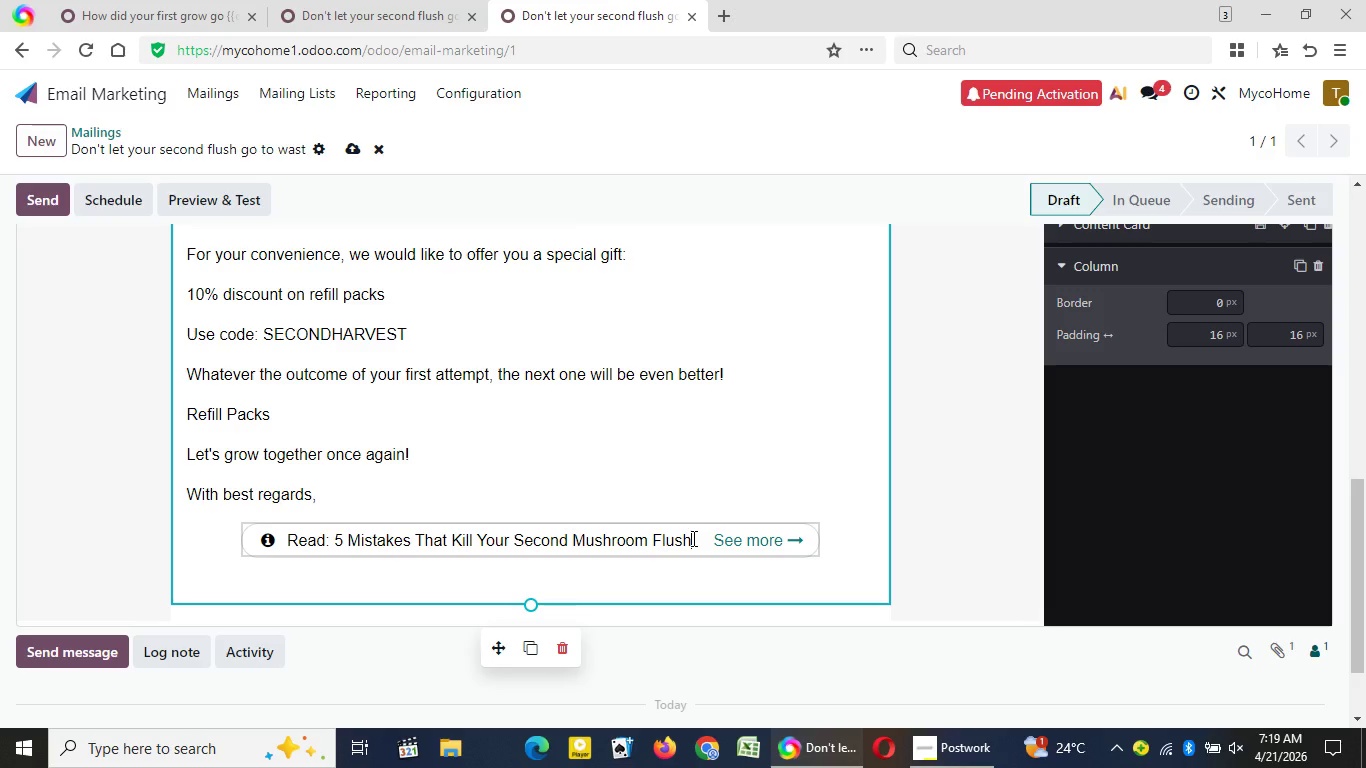 
wait(5.67)
 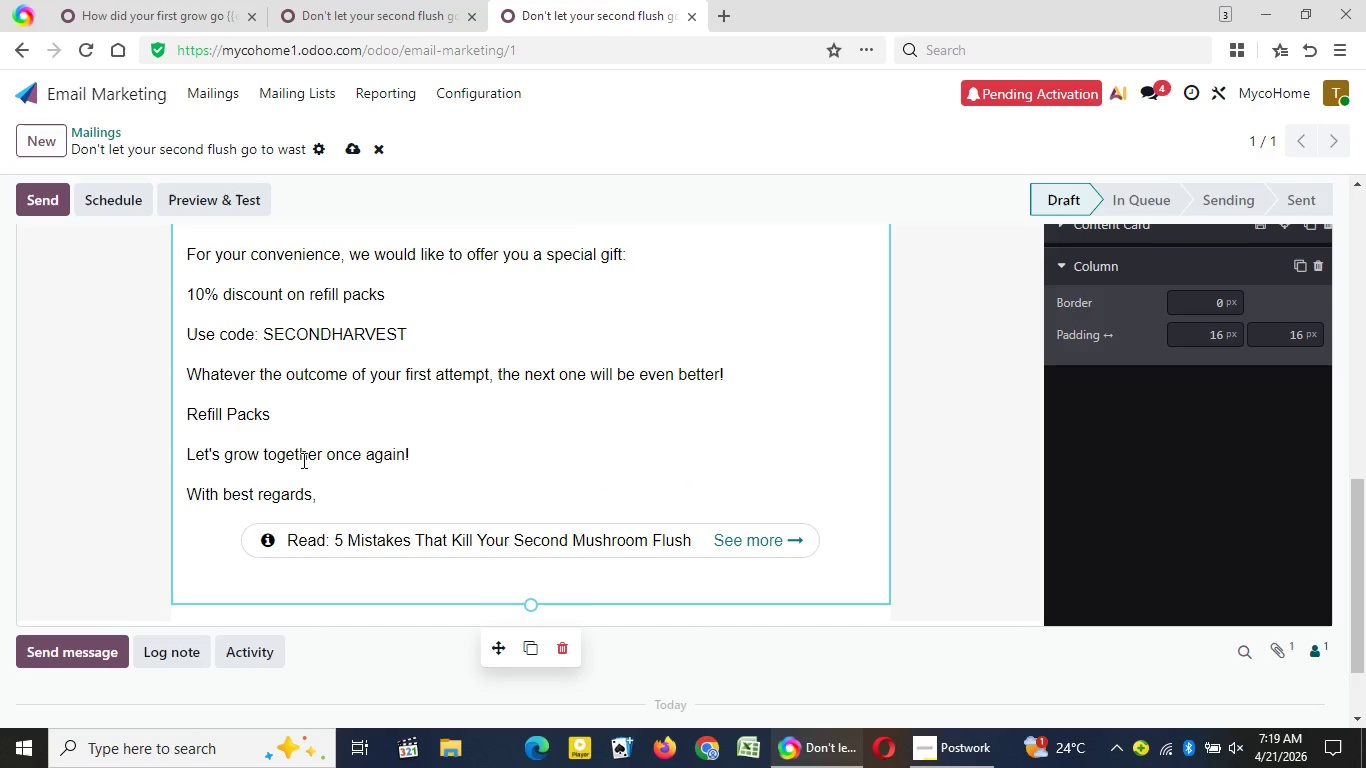 
left_click([692, 538])
 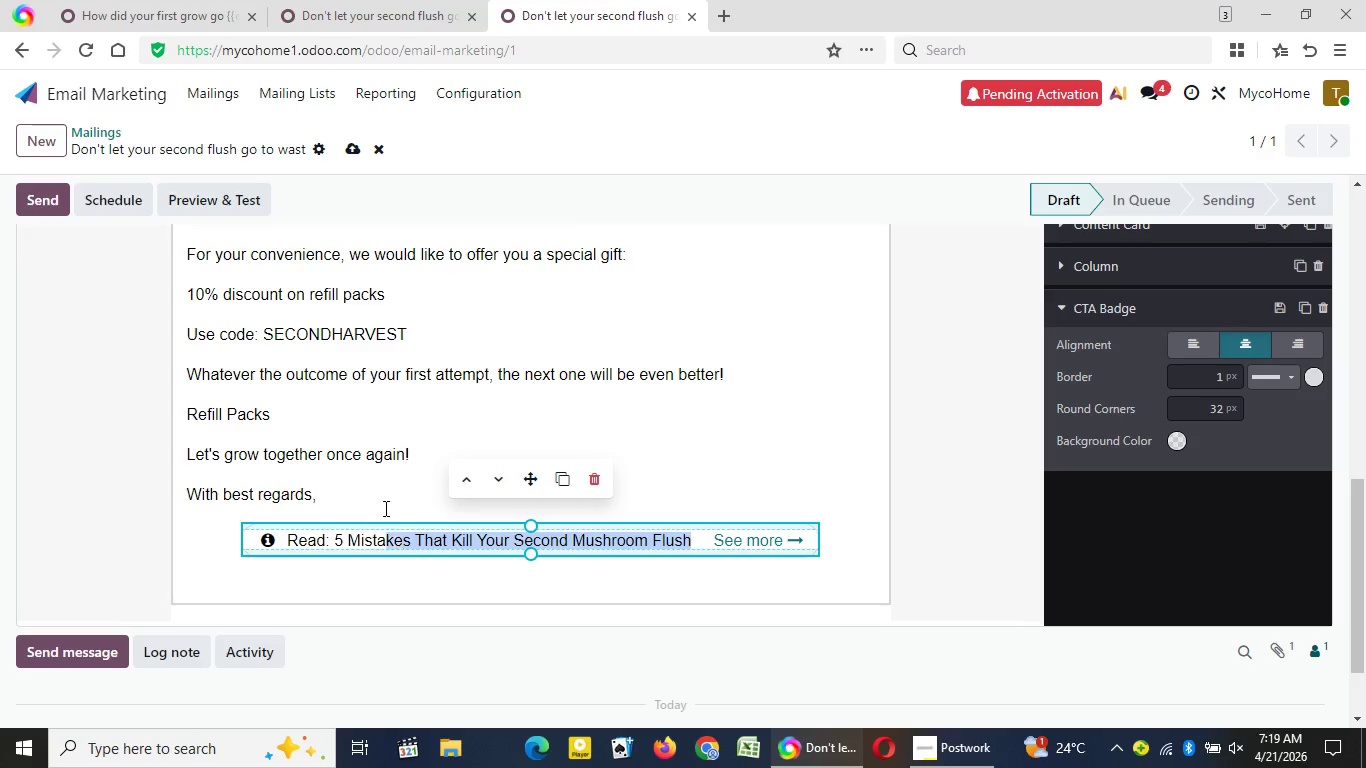 
left_click_drag(start_coordinate=[692, 538], to_coordinate=[291, 536])
 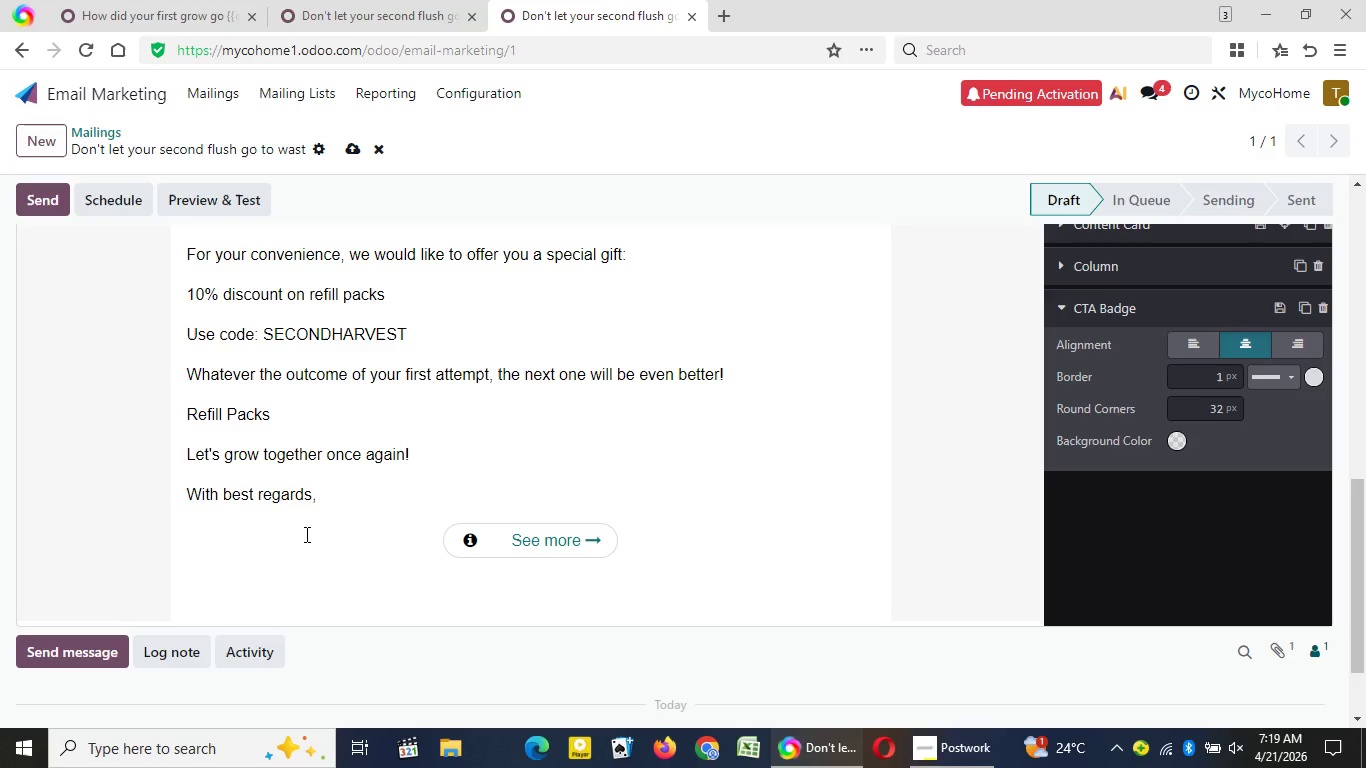 
key(Backspace)
type(Shop Refill Packs)
 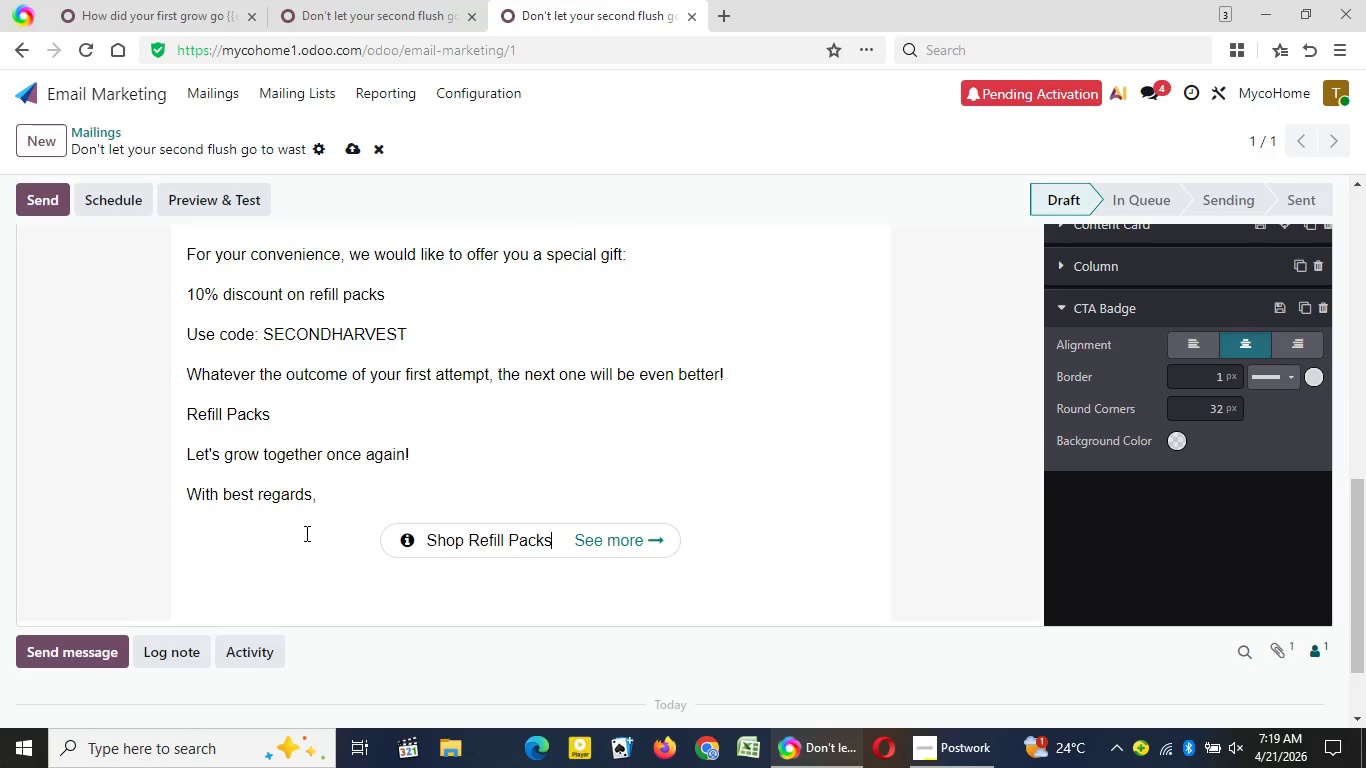 
left_click([534, 309])
 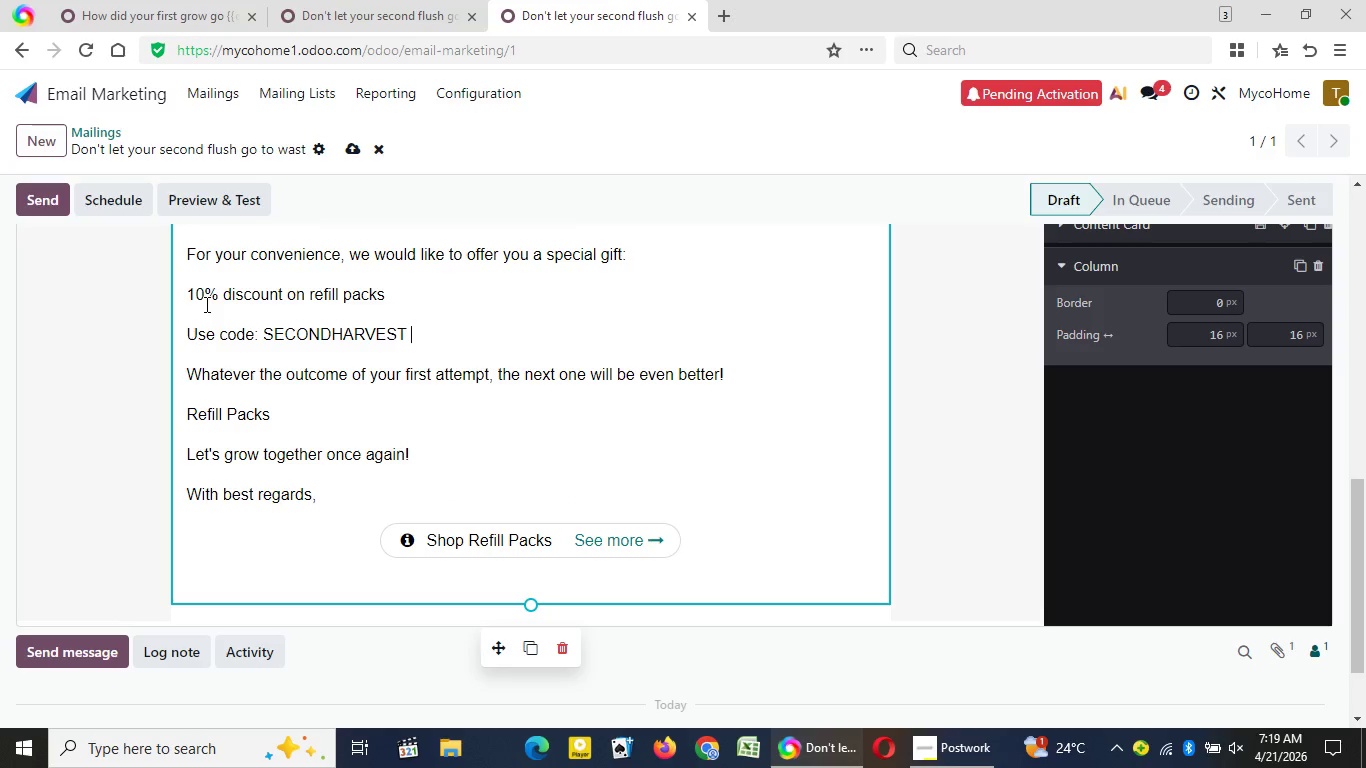 
wait(8.42)
 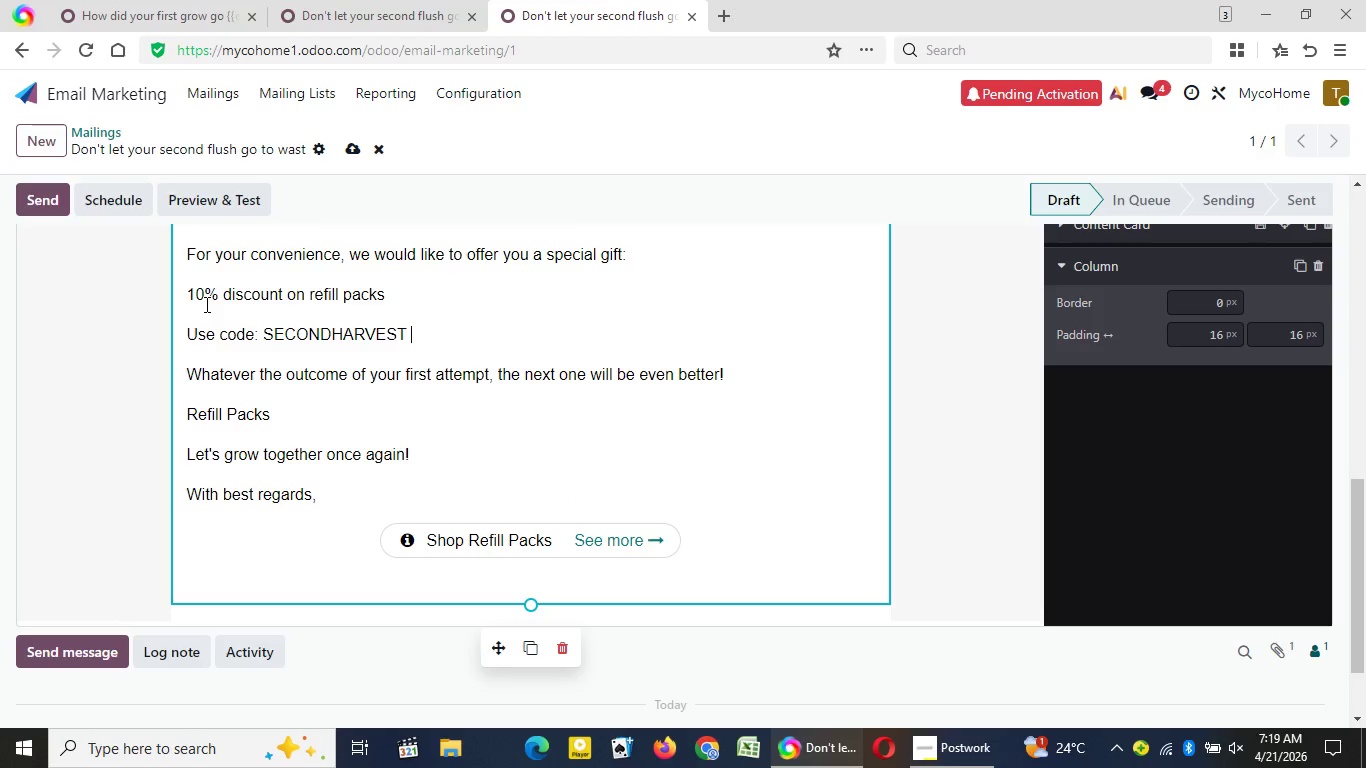 
key(ArrowUp)
 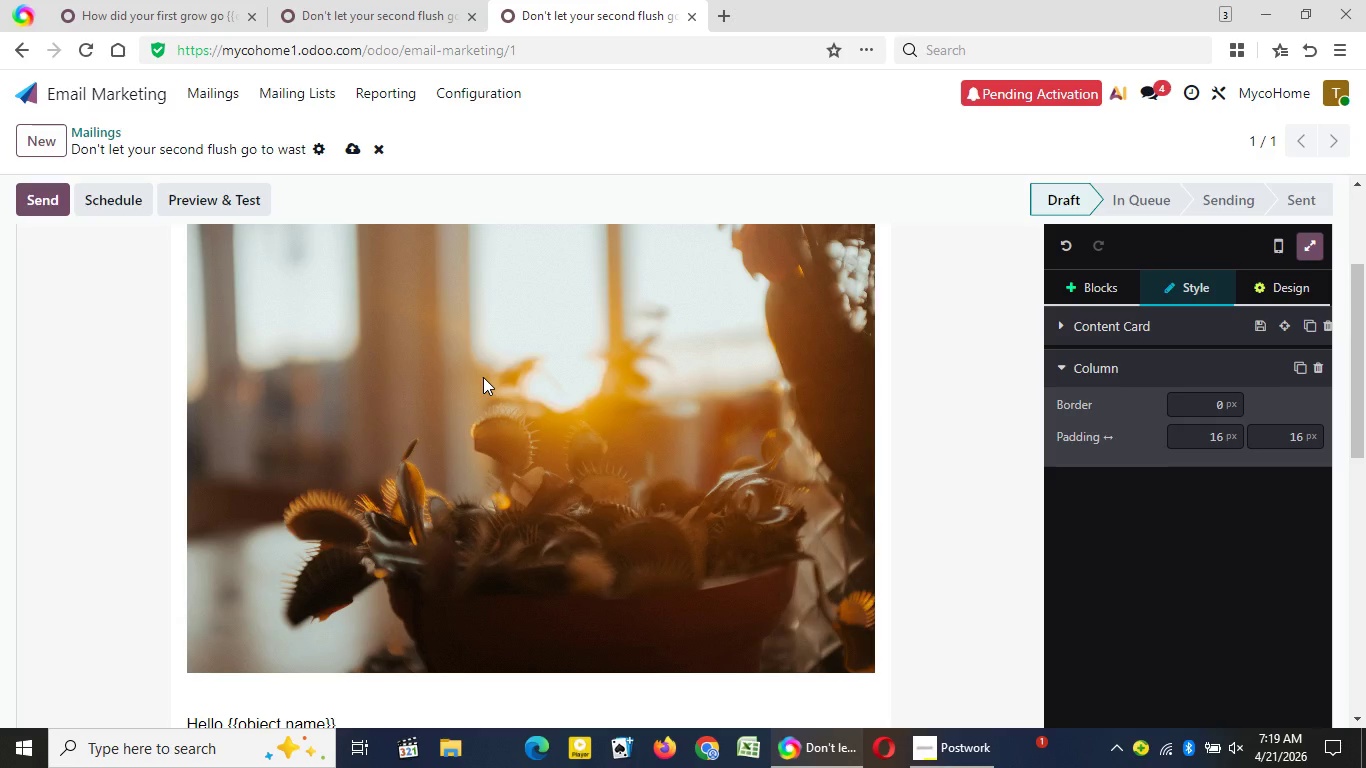 
key(ArrowUp)
 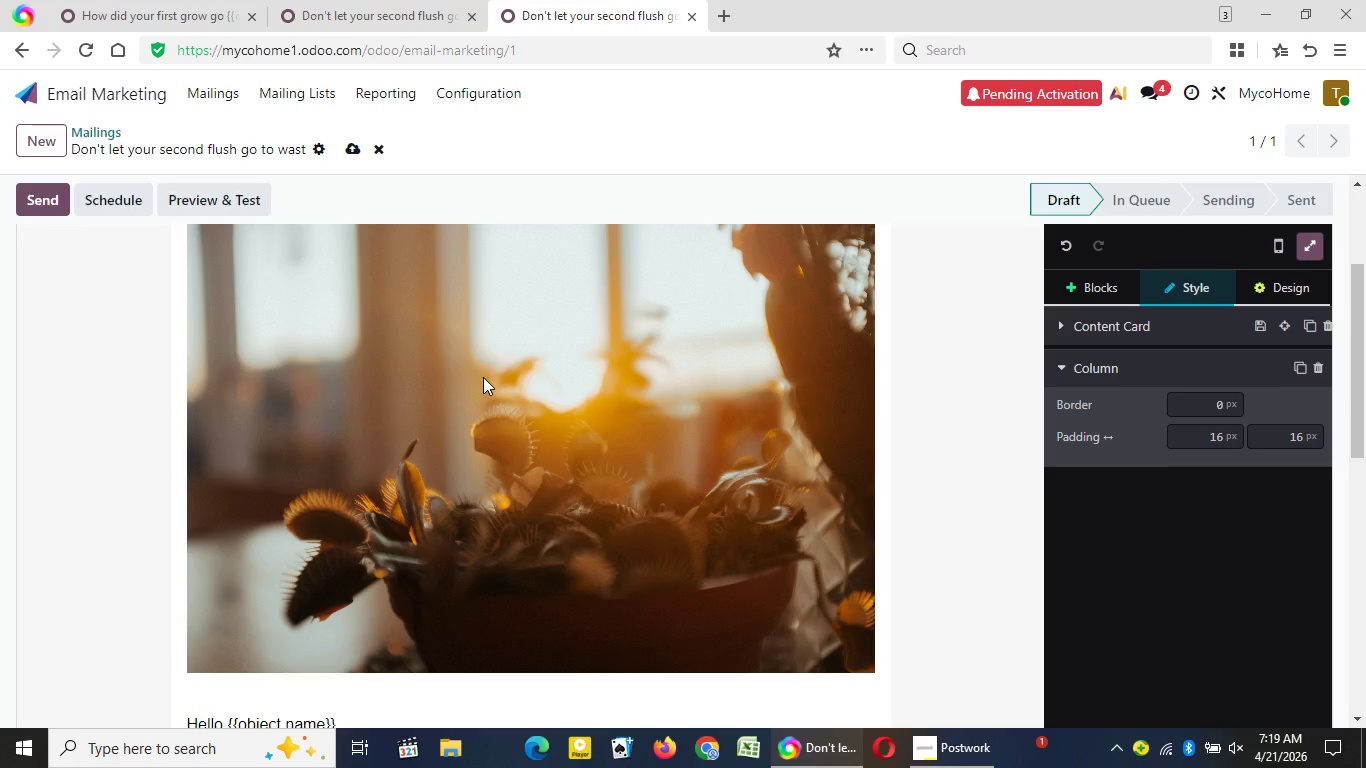 
key(ArrowUp)
 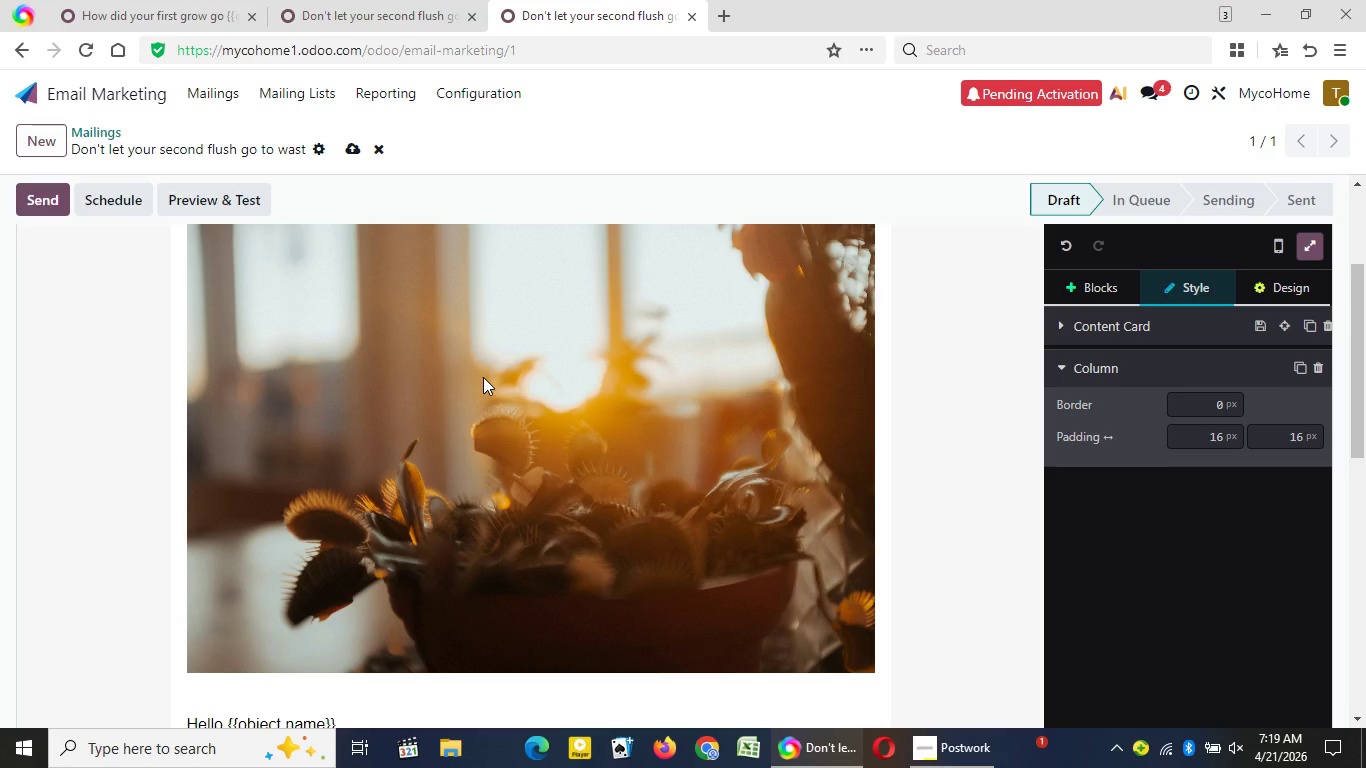 
key(ArrowUp)
 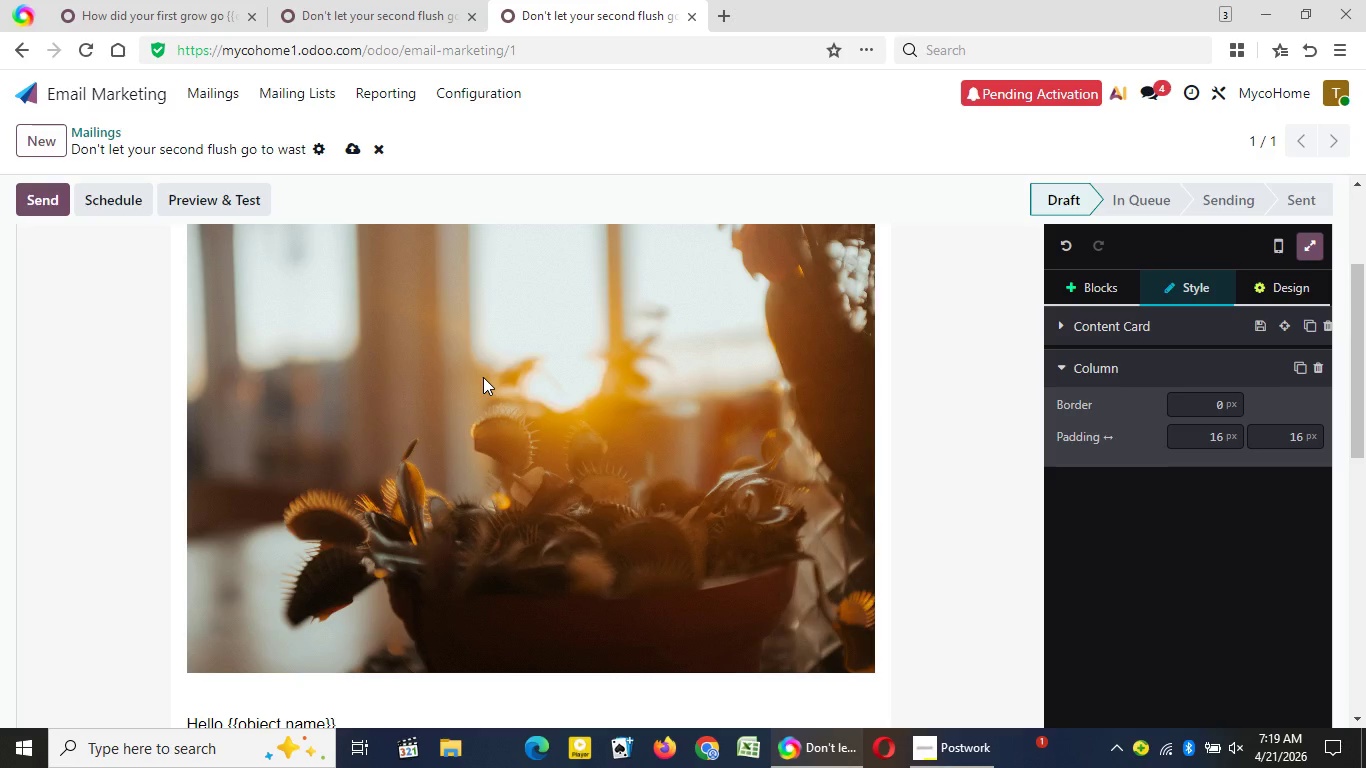 
key(ArrowUp)
 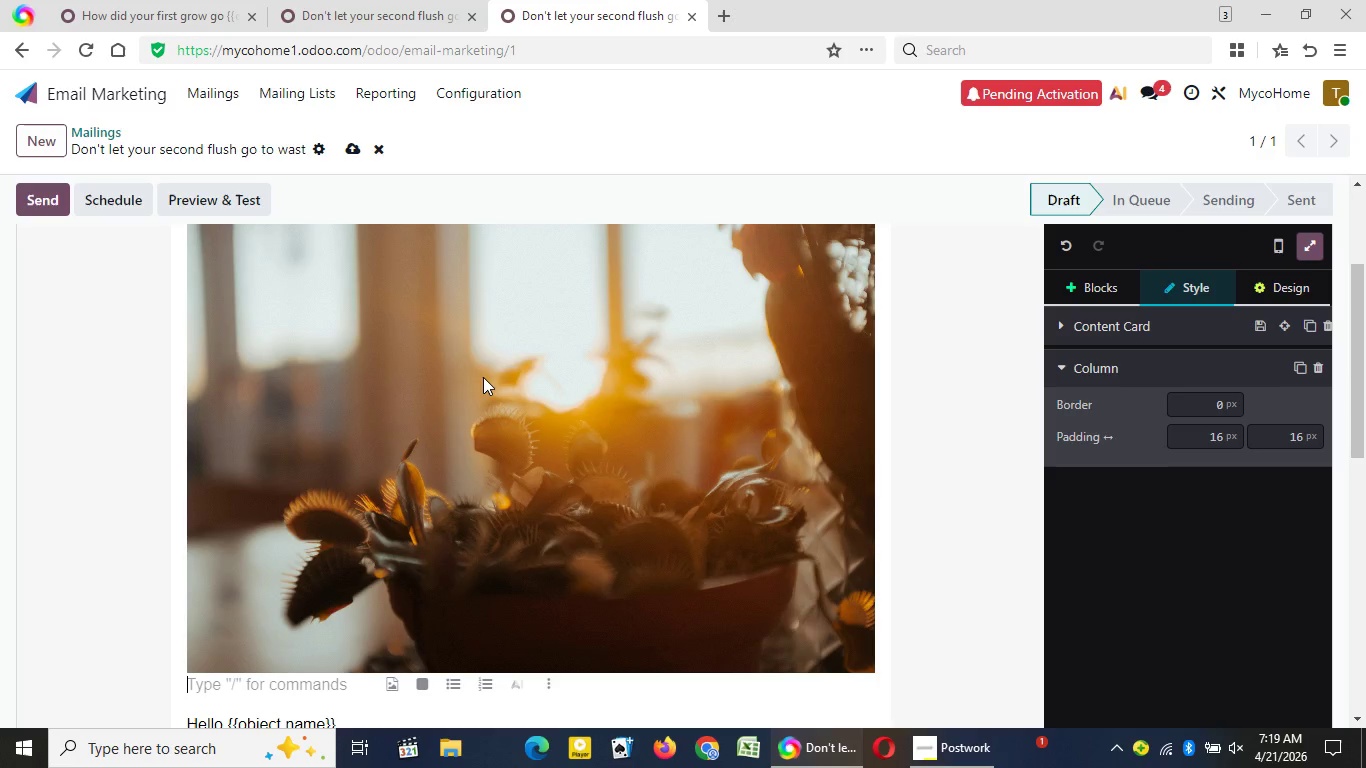 
key(ArrowUp)
 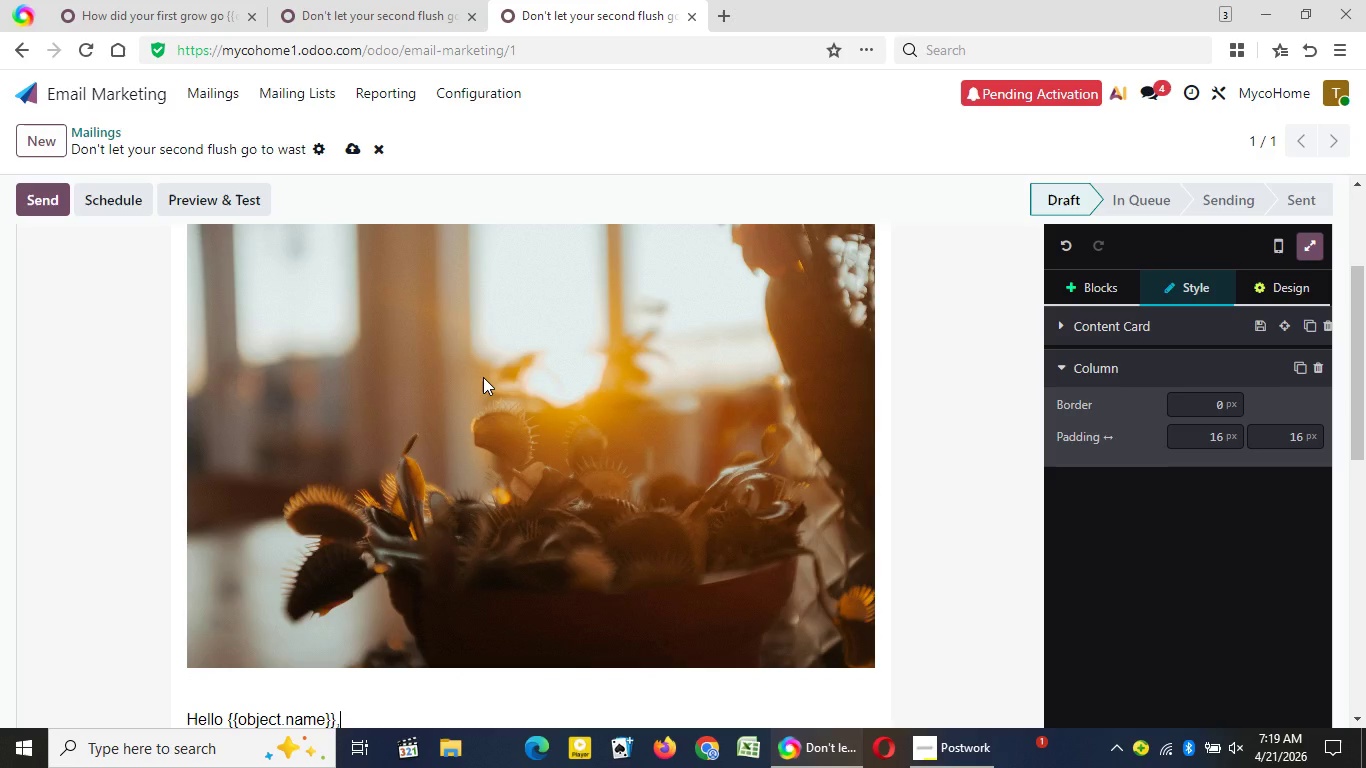 
key(ArrowUp)
 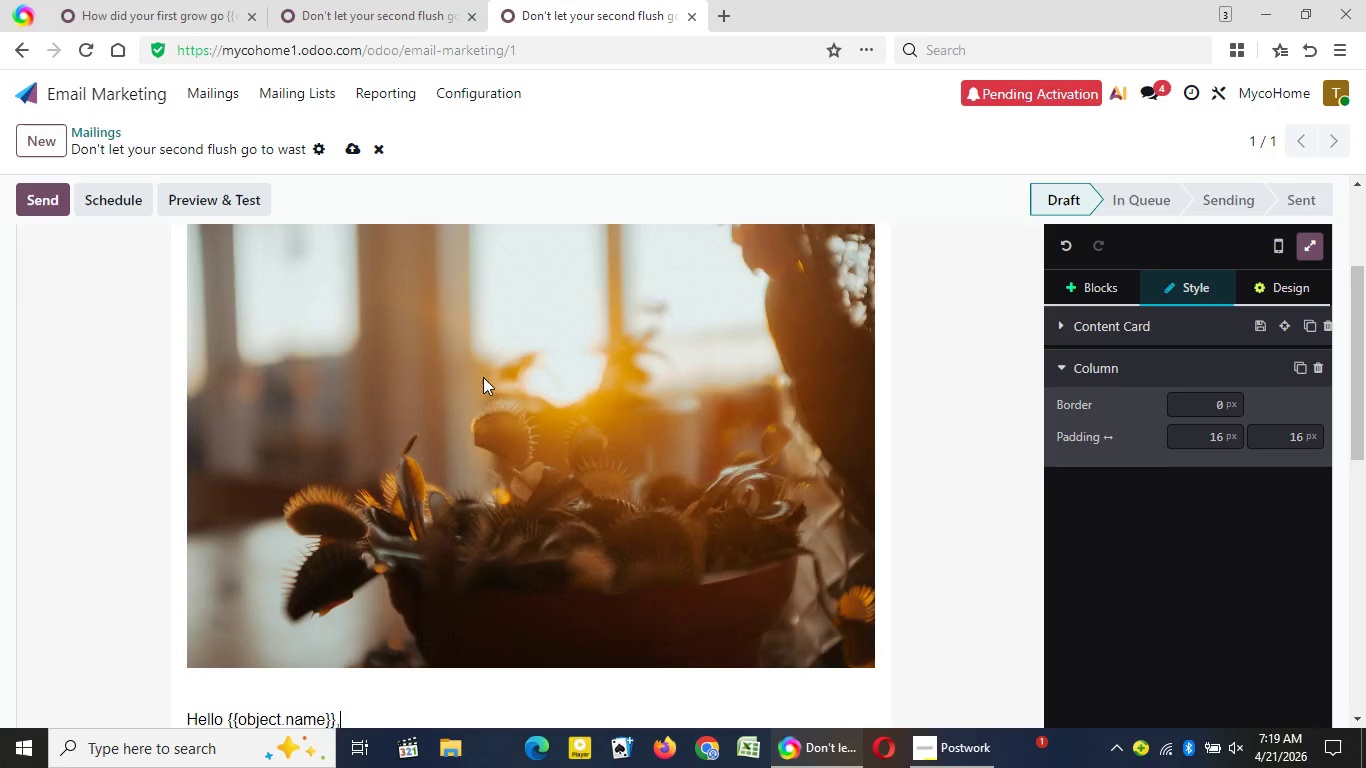 
key(ArrowUp)
 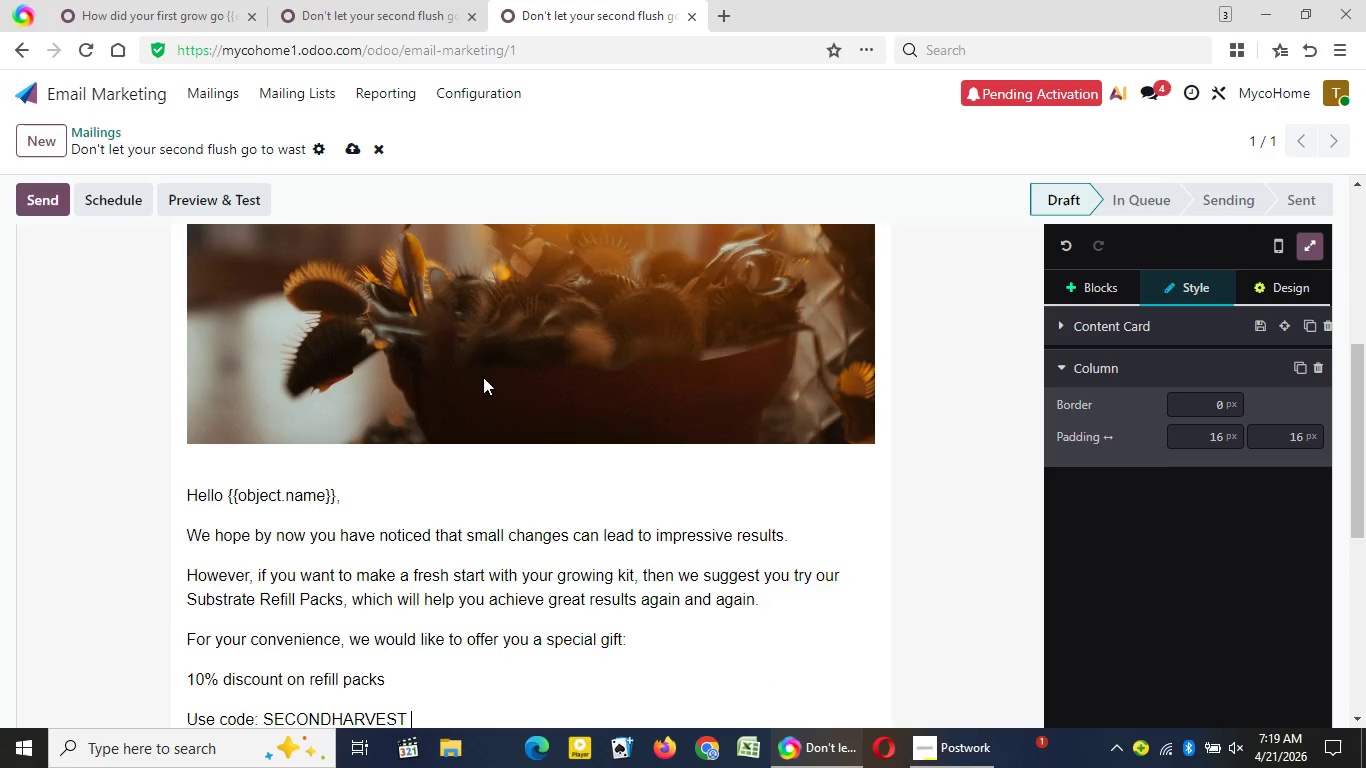 
key(ArrowDown)
 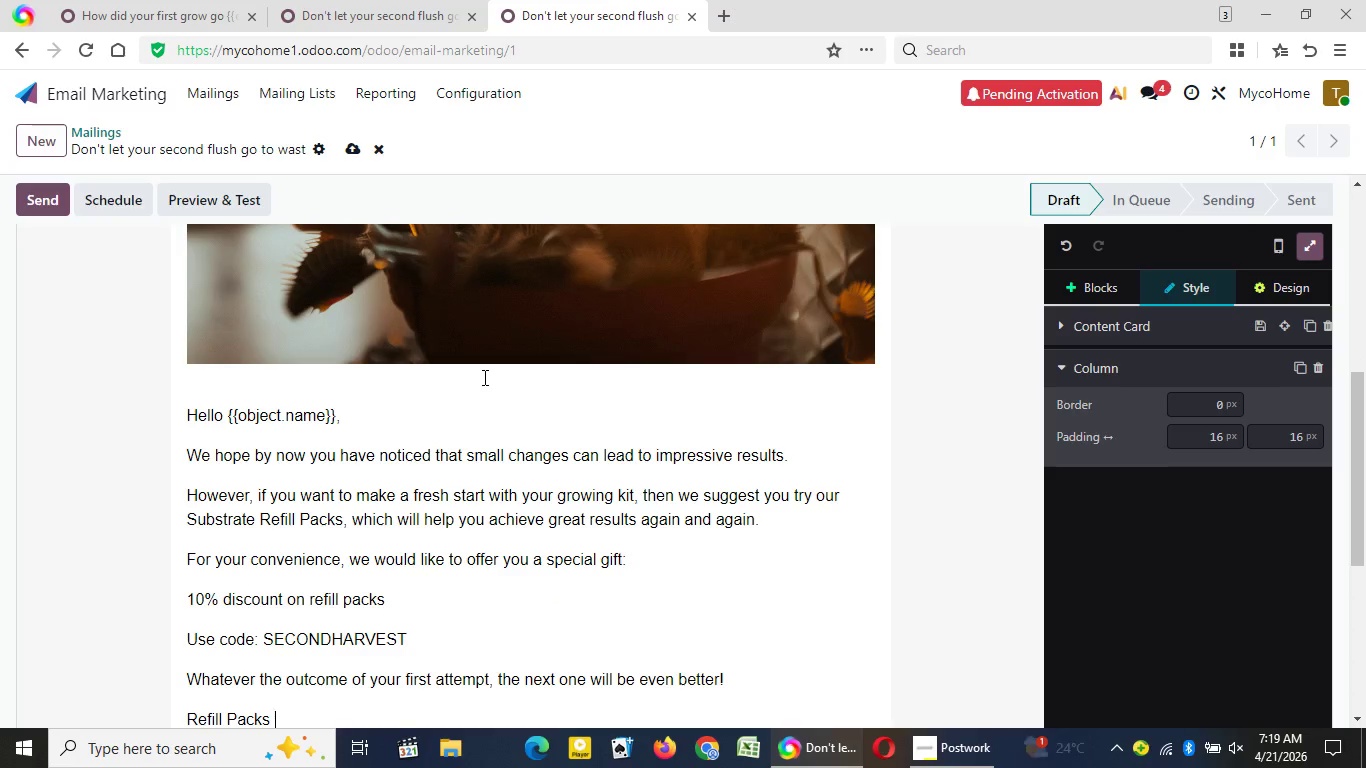 
key(ArrowDown)
 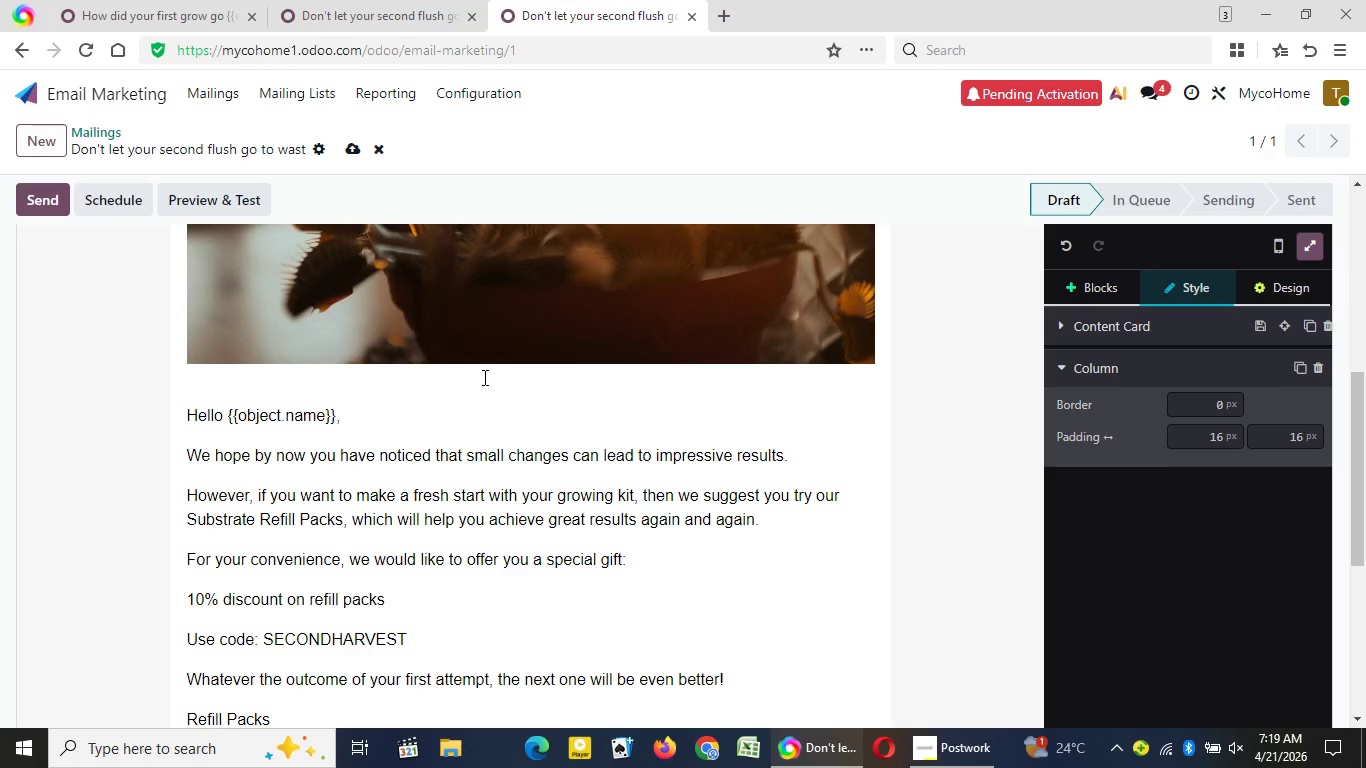 
key(ArrowDown)
 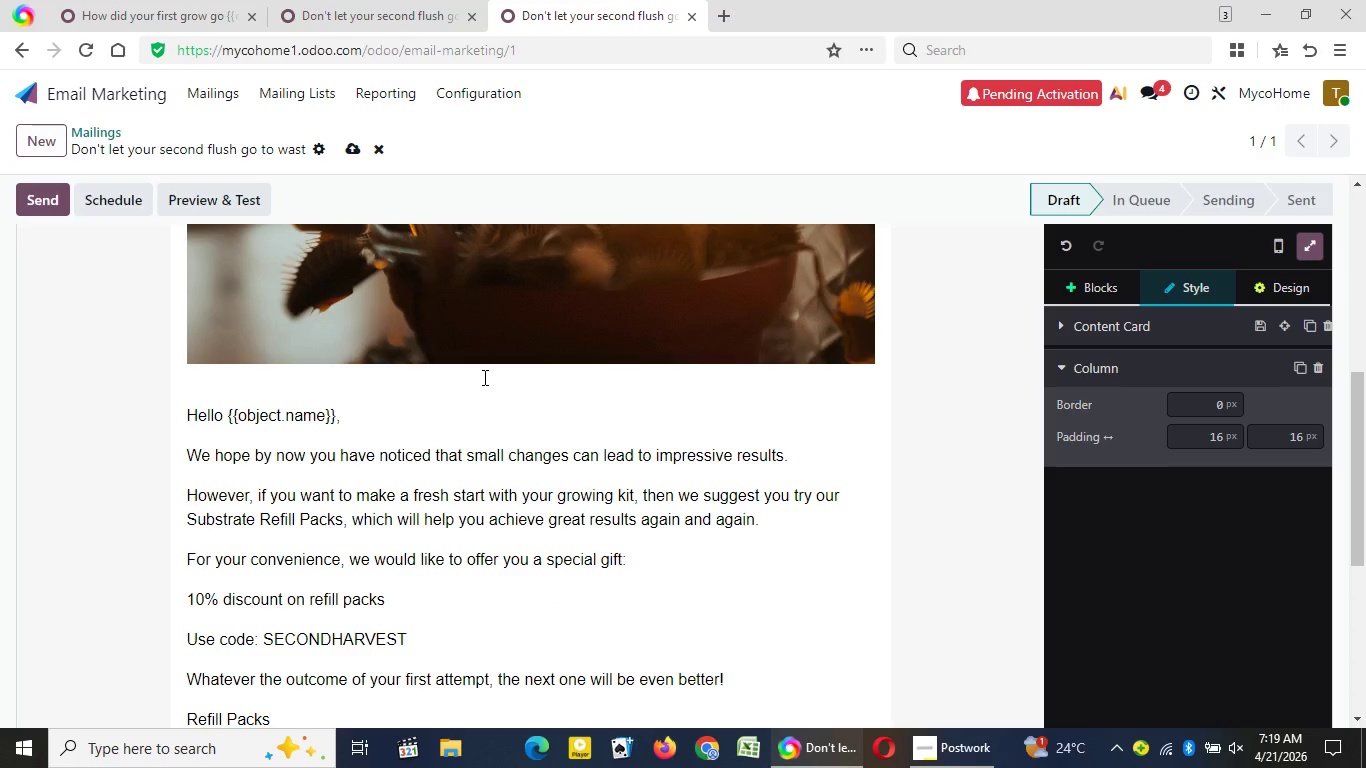 
key(ArrowDown)
 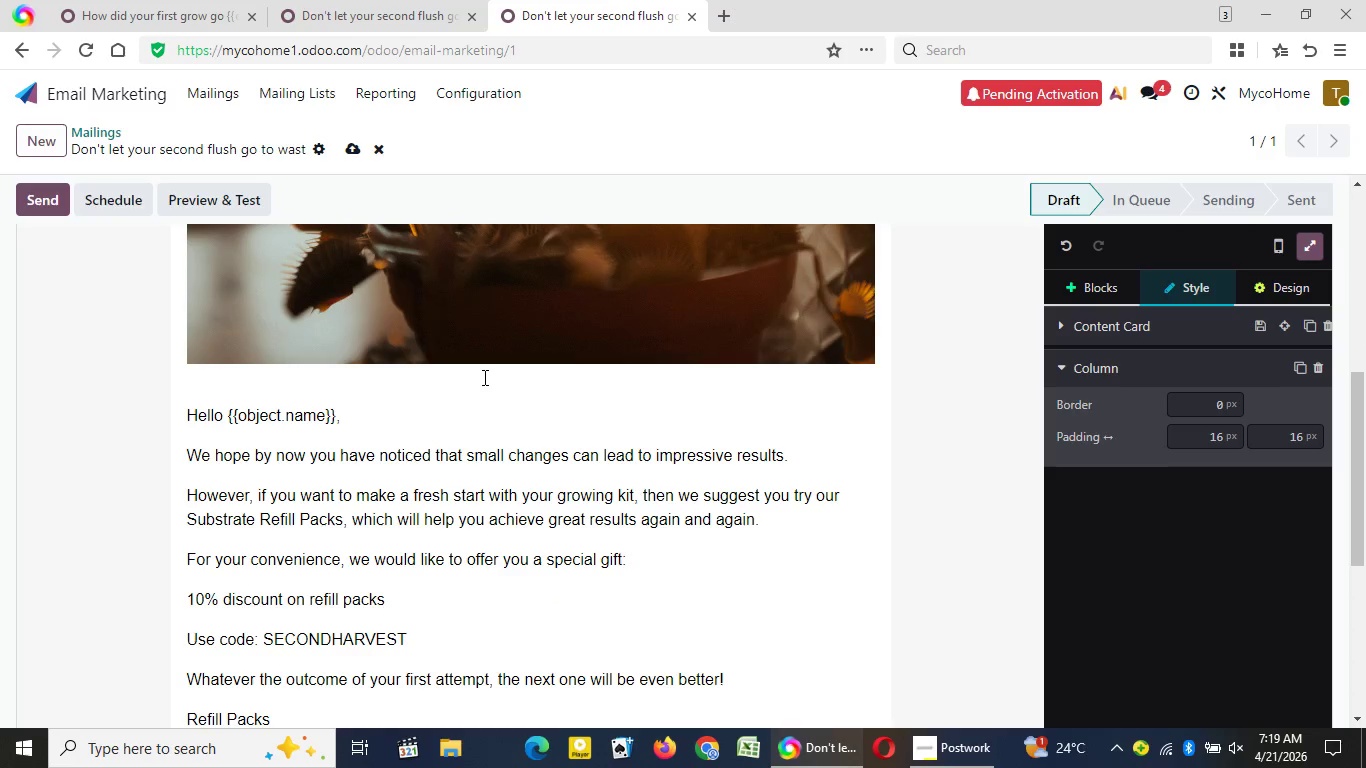 
key(ArrowDown)
 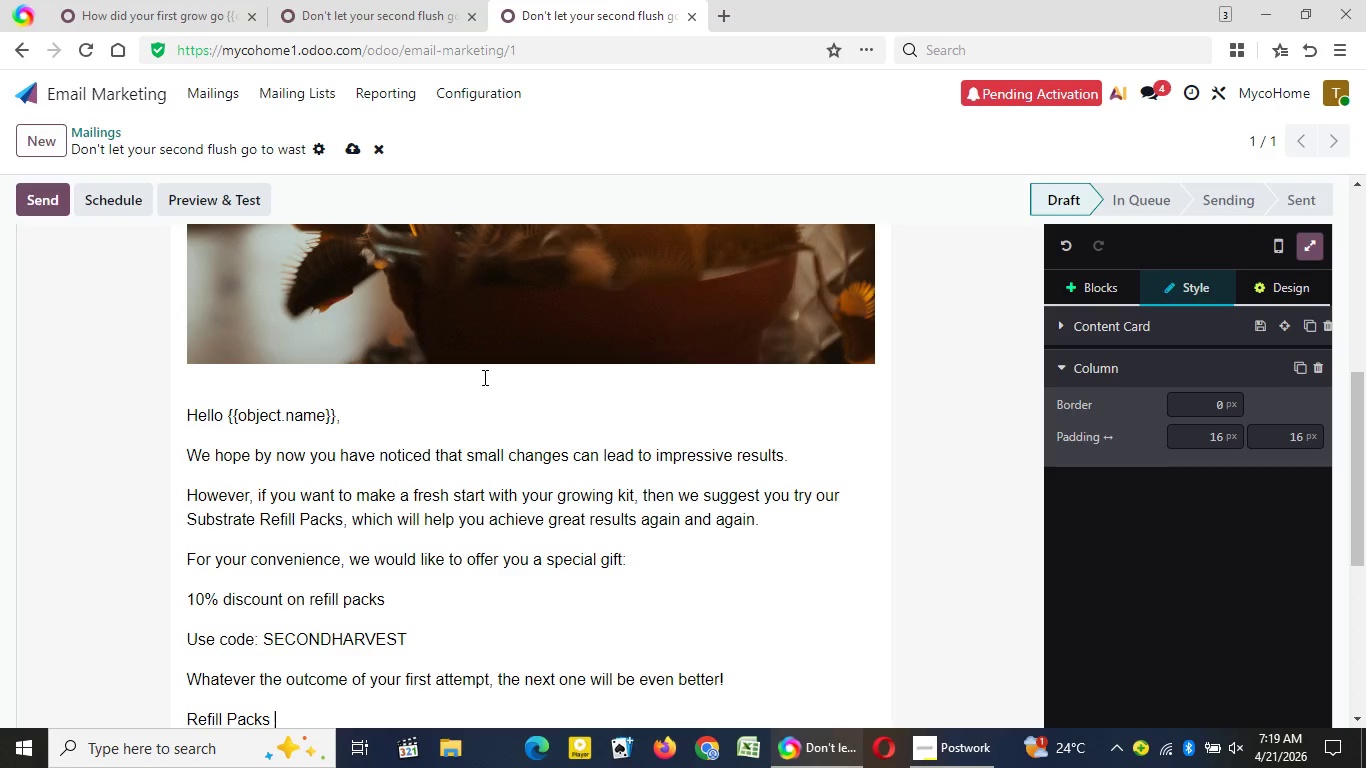 
key(ArrowDown)
 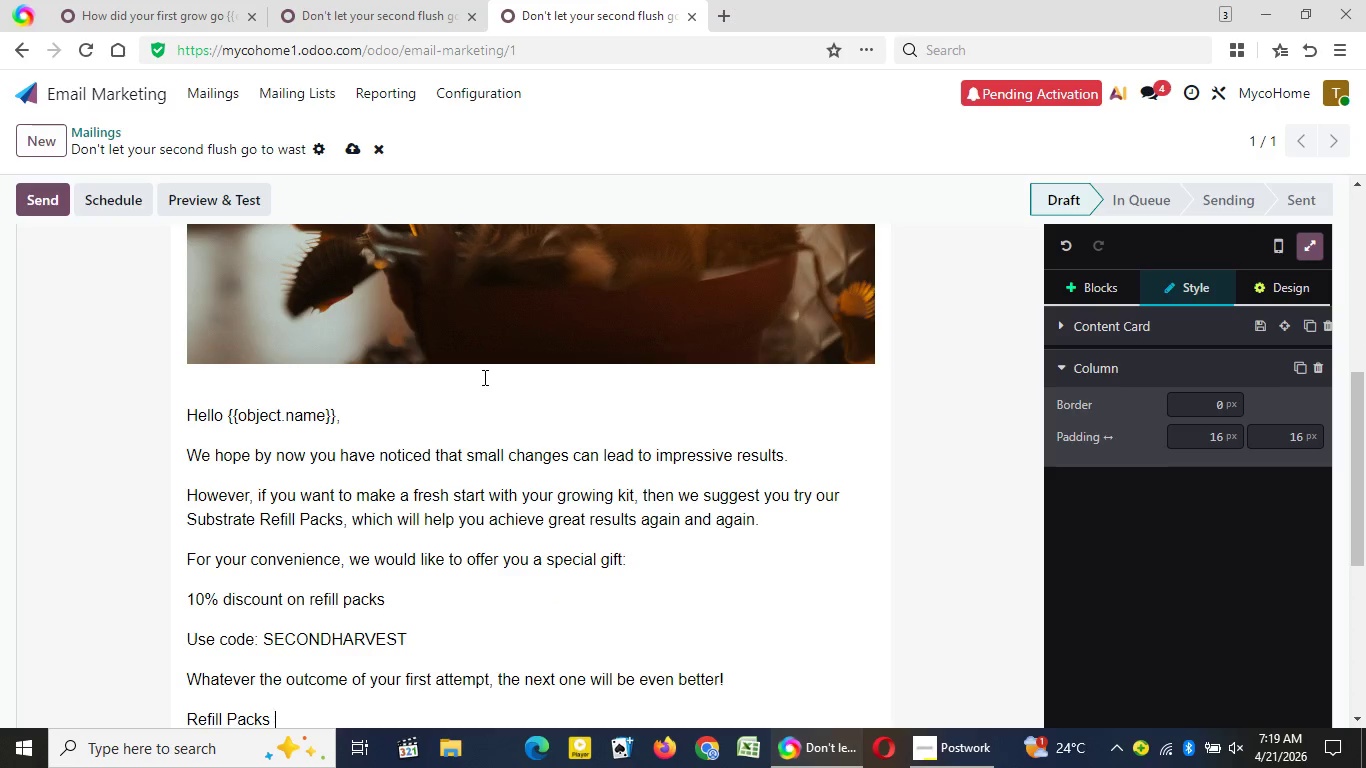 
key(ArrowDown)
 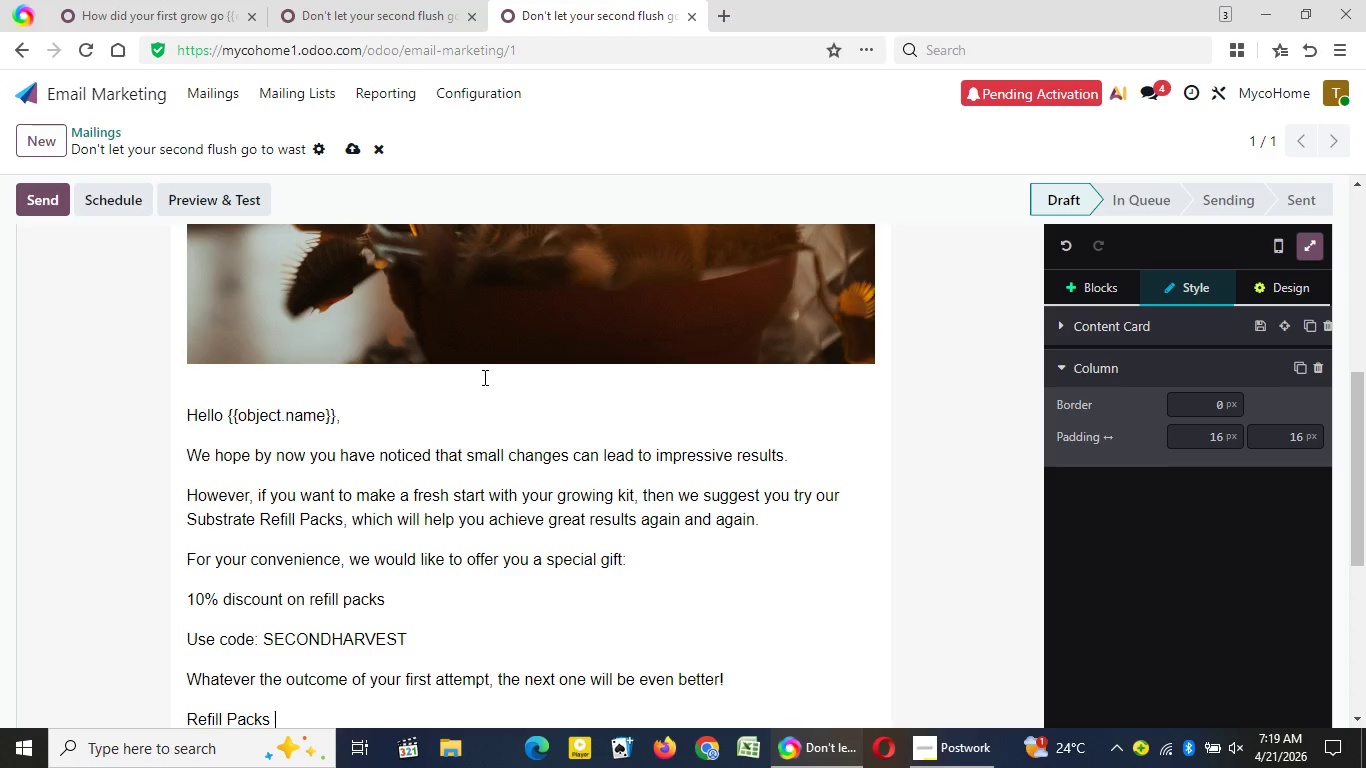 
key(ArrowDown)
 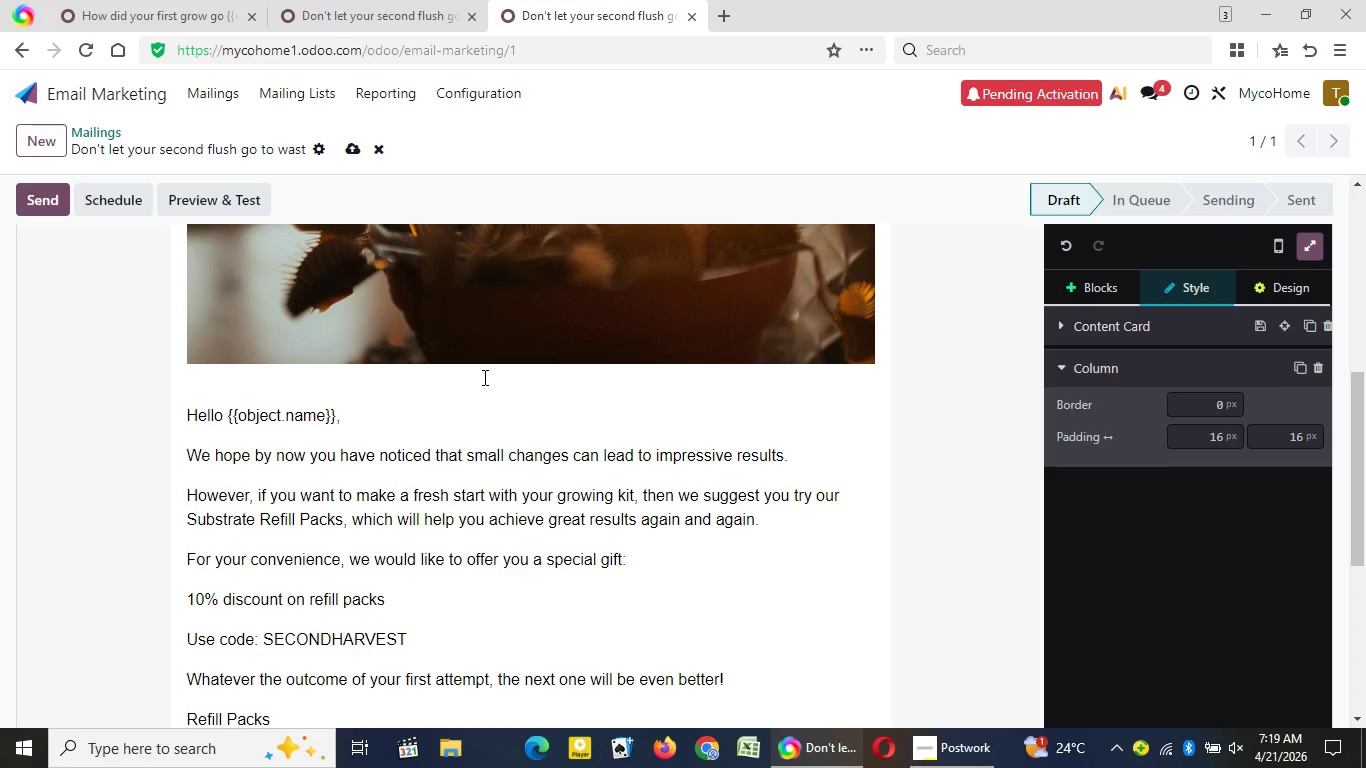 
key(ArrowDown)
 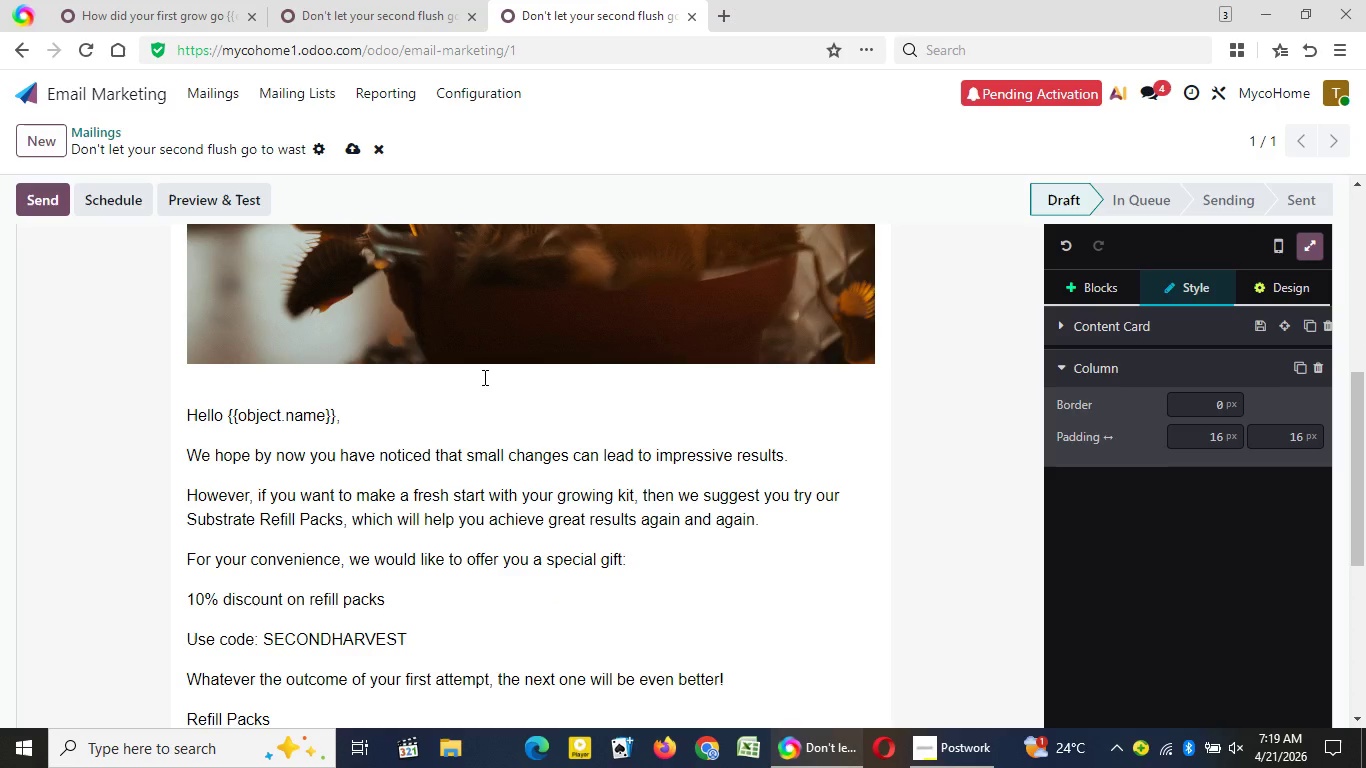 
key(ArrowDown)
 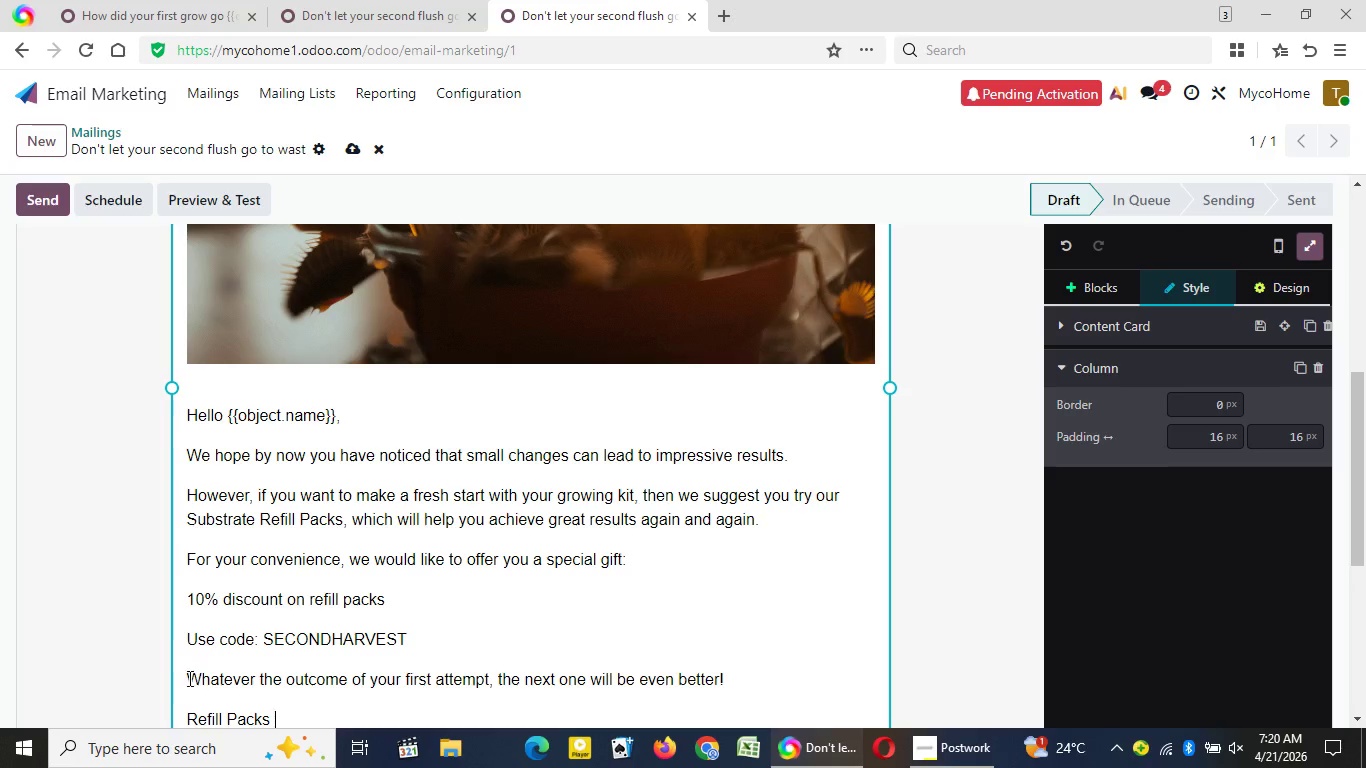 
wait(22.59)
 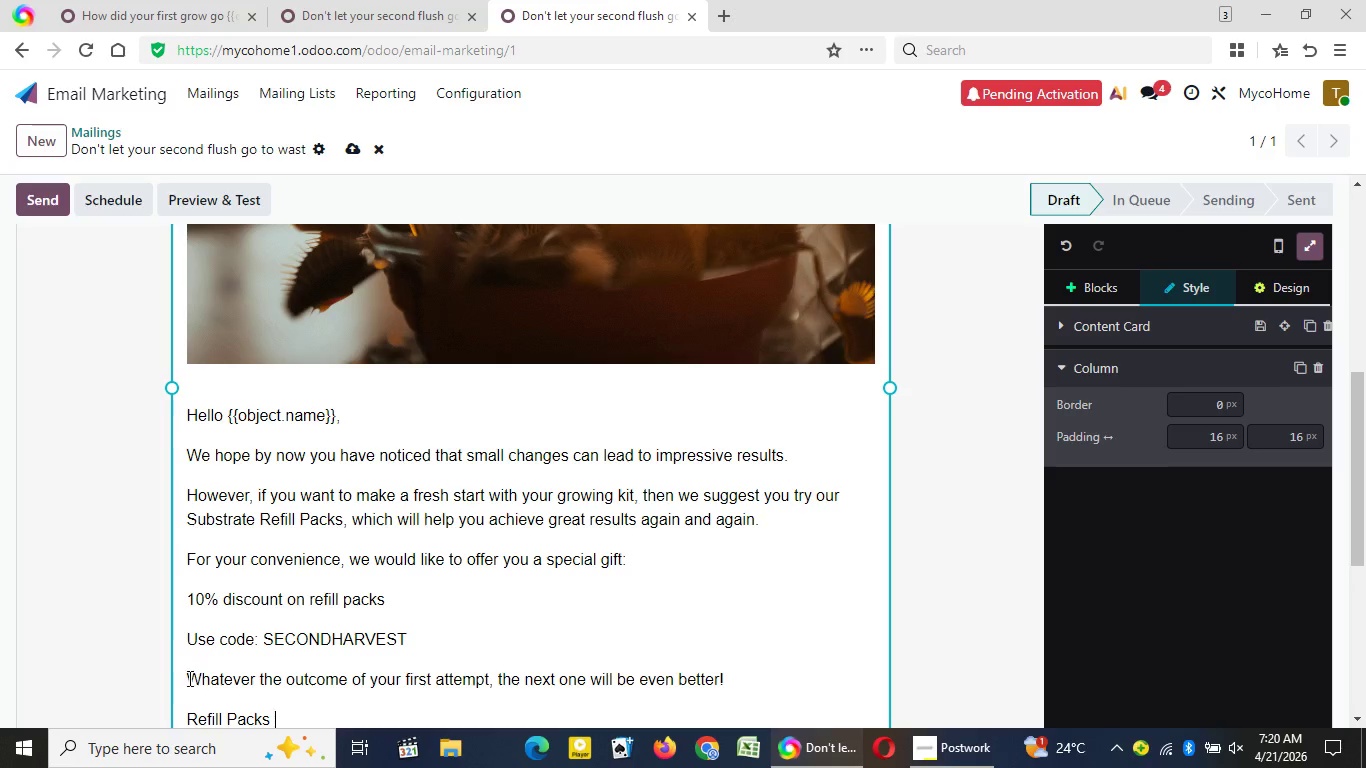 
left_click([190, 599])
 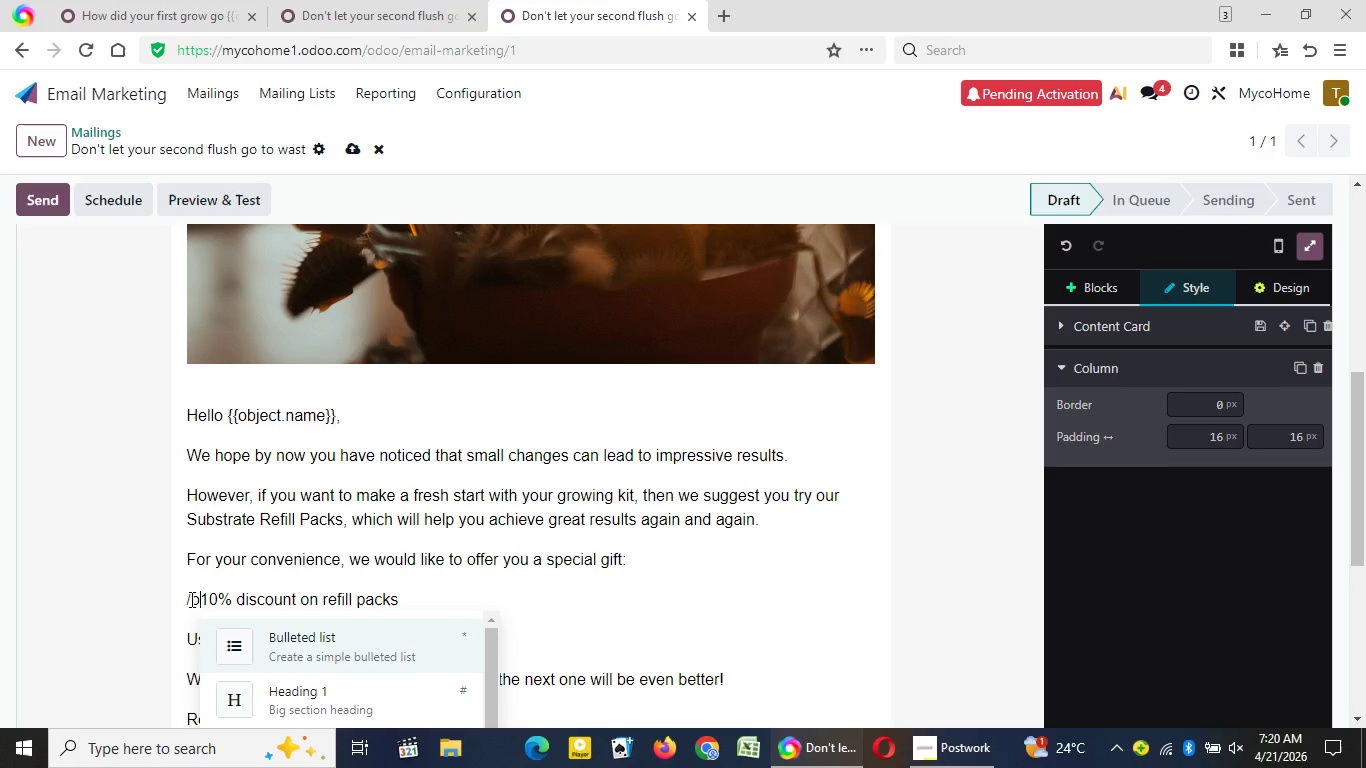 
key(Slash)
 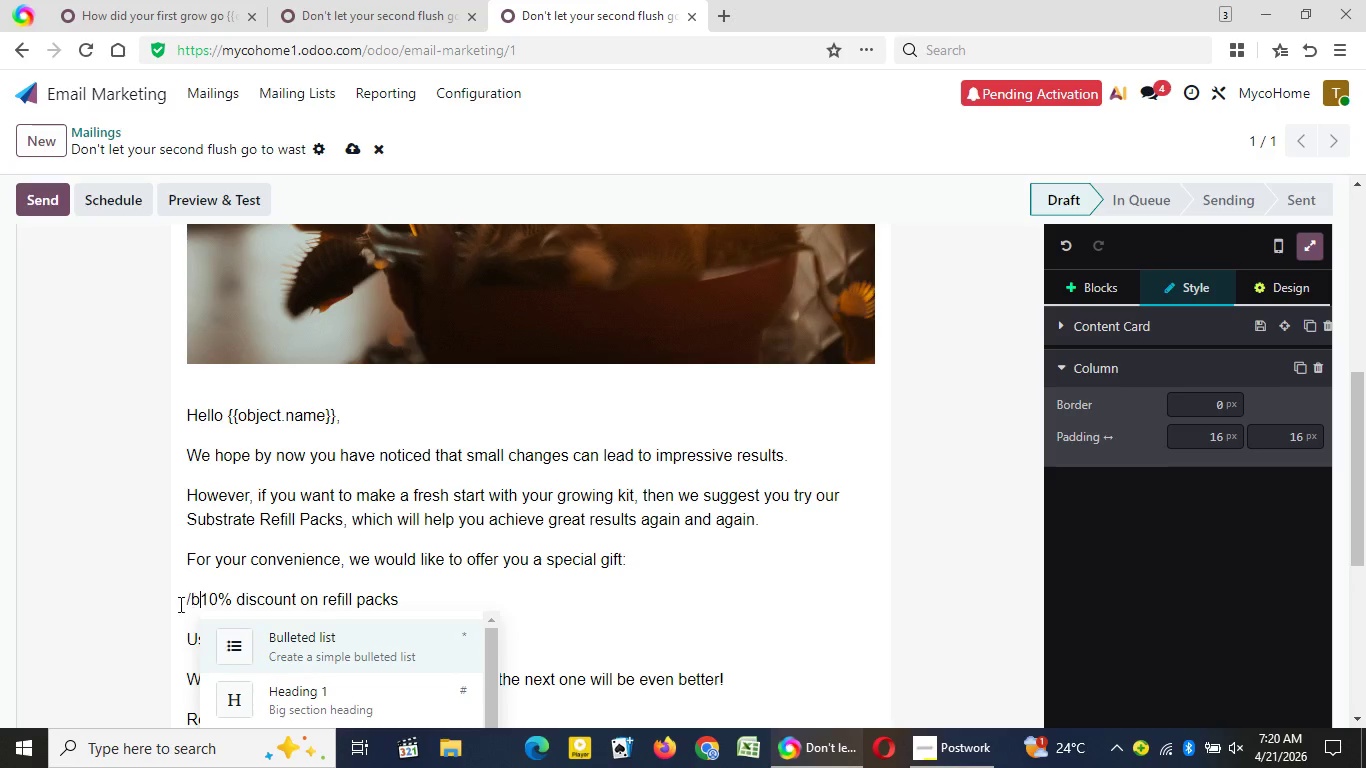 
key(B)
 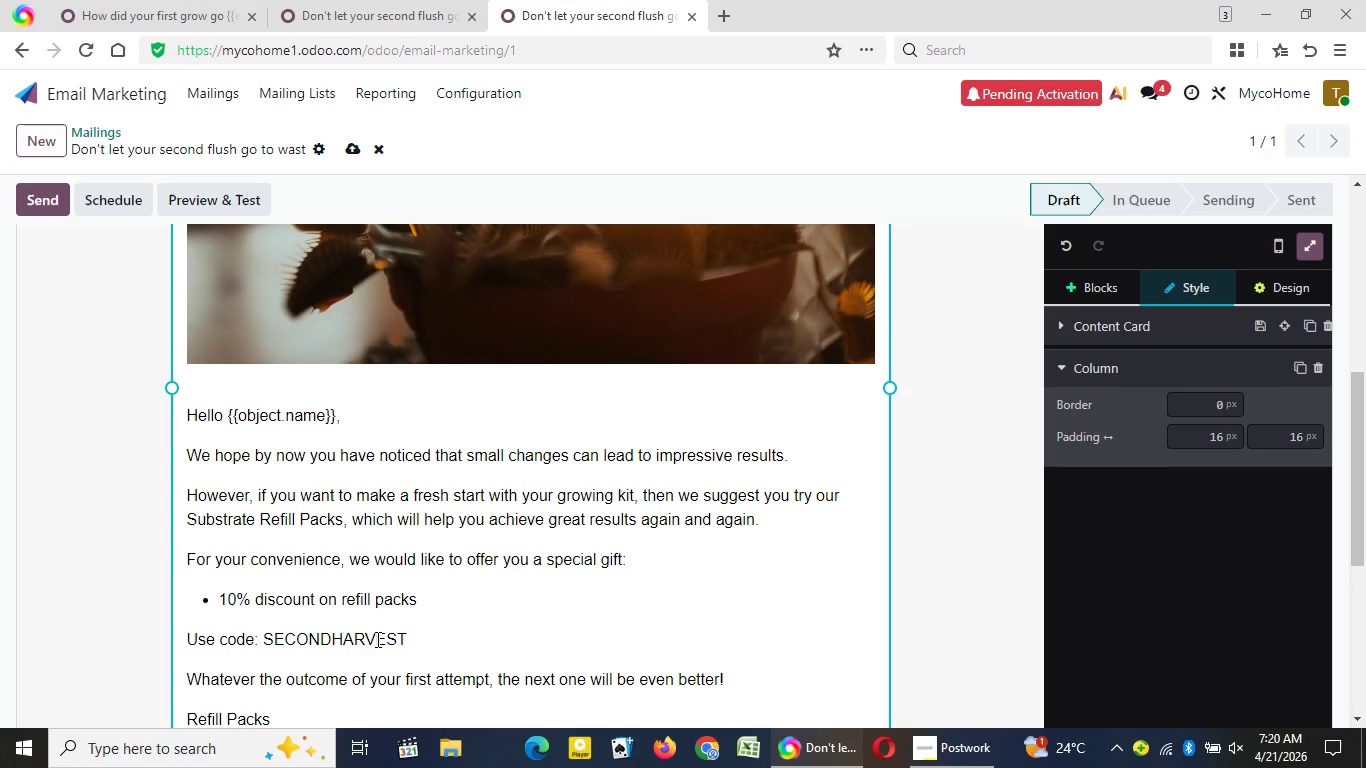 
left_click([376, 639])
 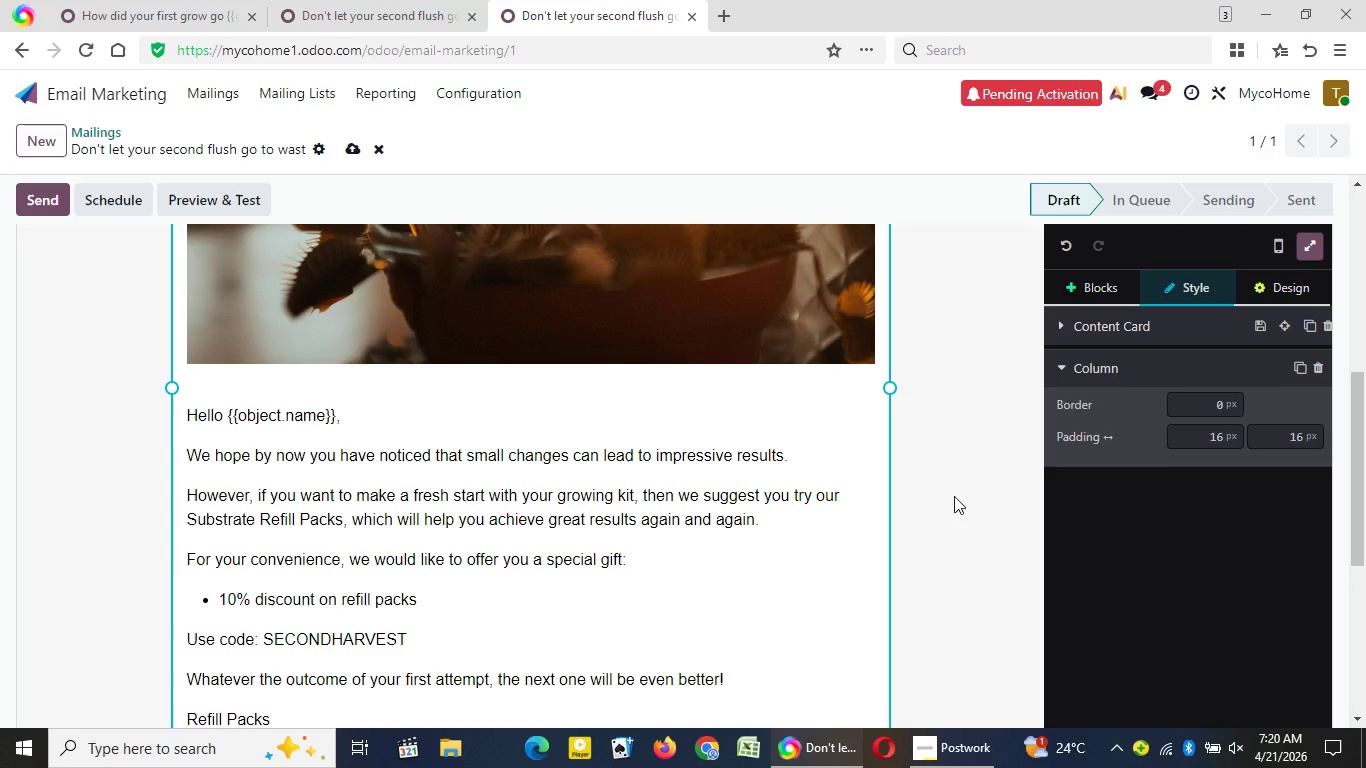 
wait(5.5)
 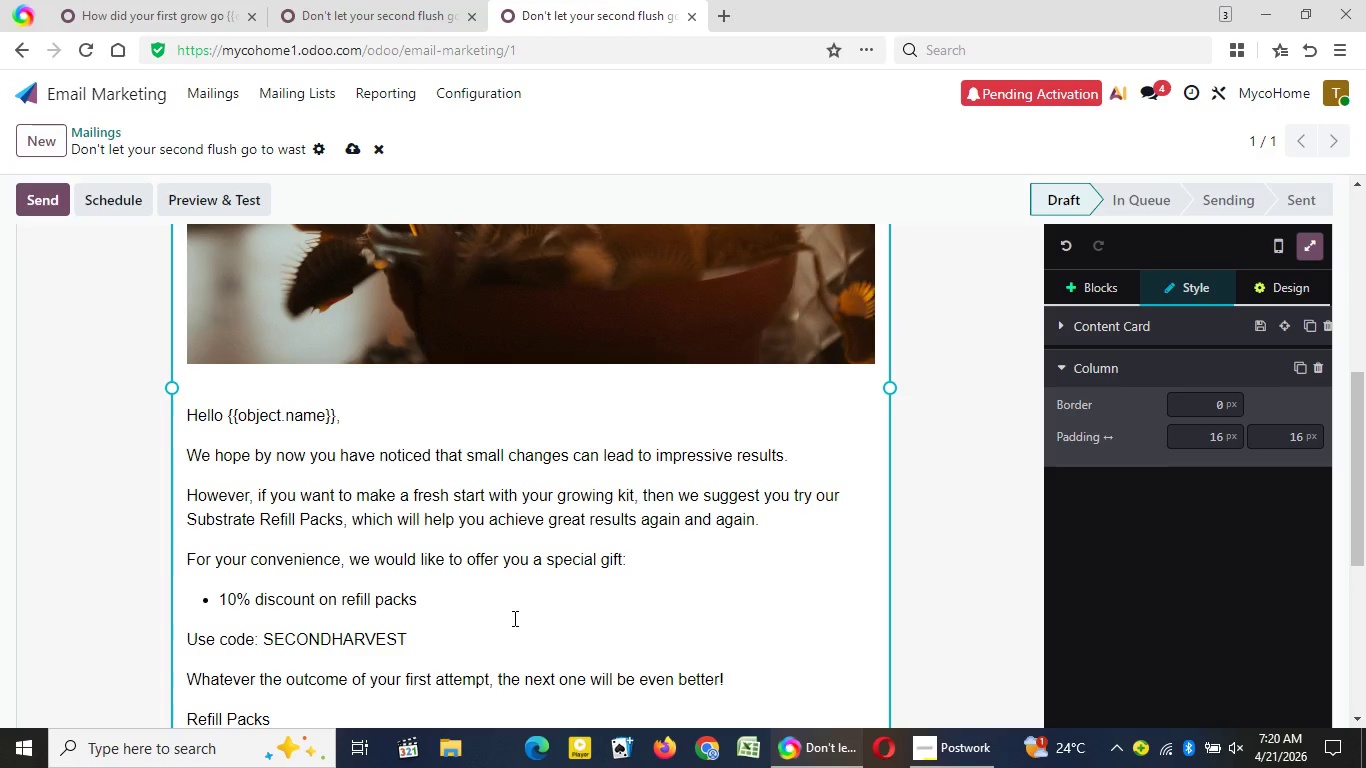 
left_click([954, 496])
 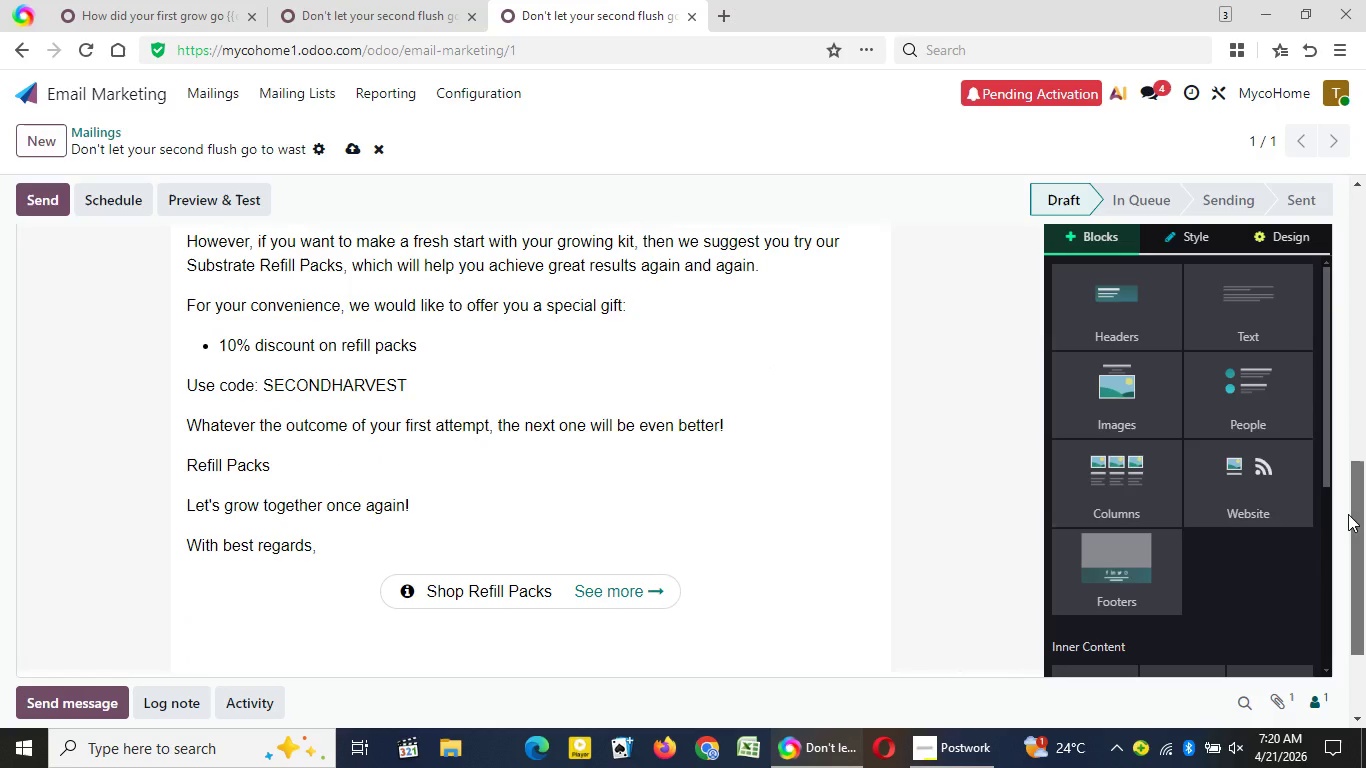 
left_click_drag(start_coordinate=[1354, 424], to_coordinate=[1348, 514])
 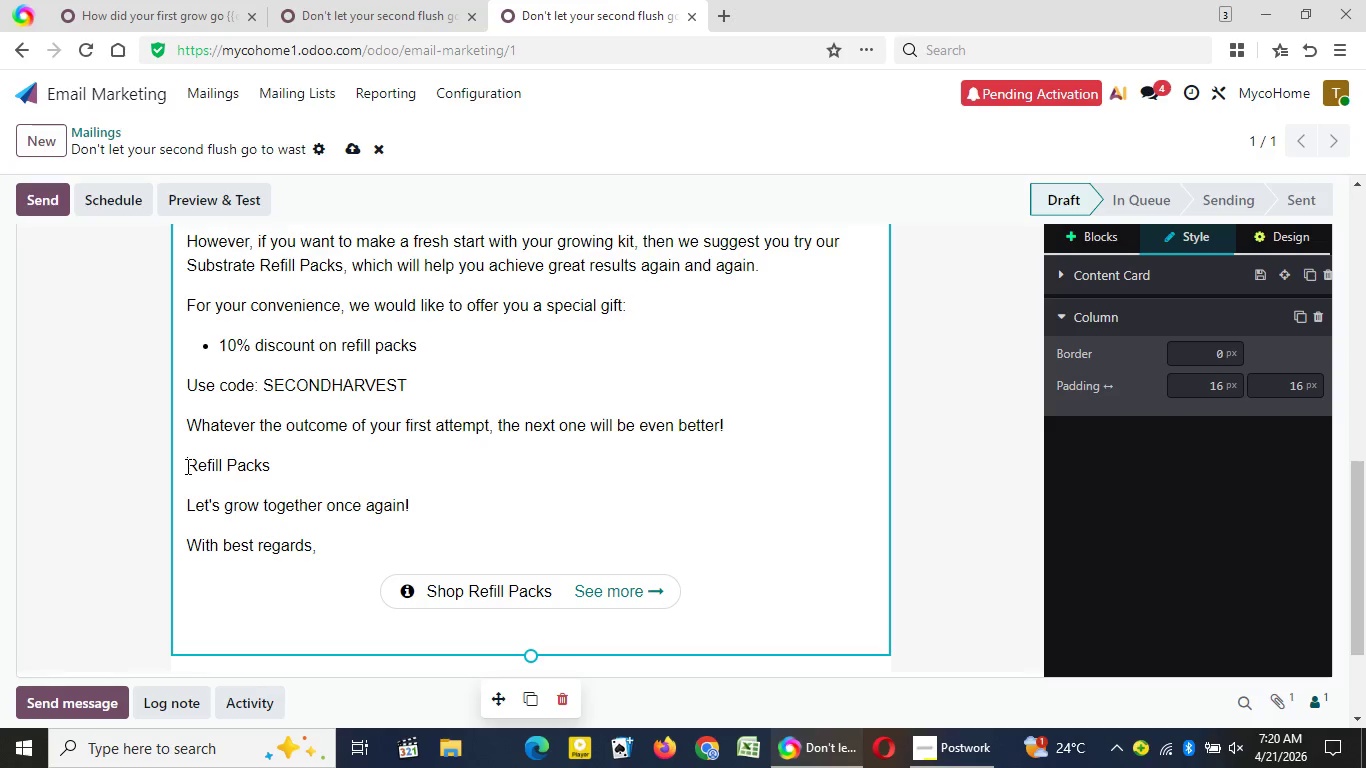 
left_click([186, 466])
 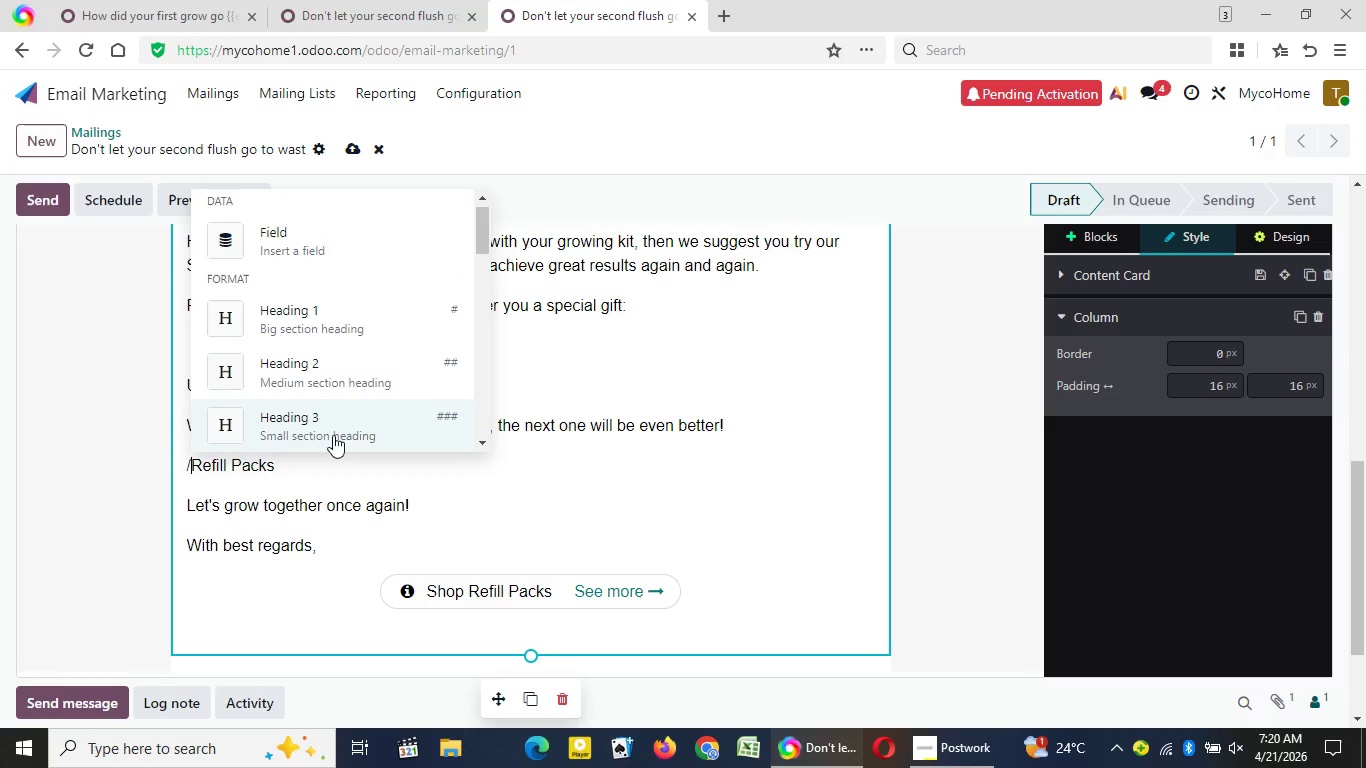 
key(Slash)
 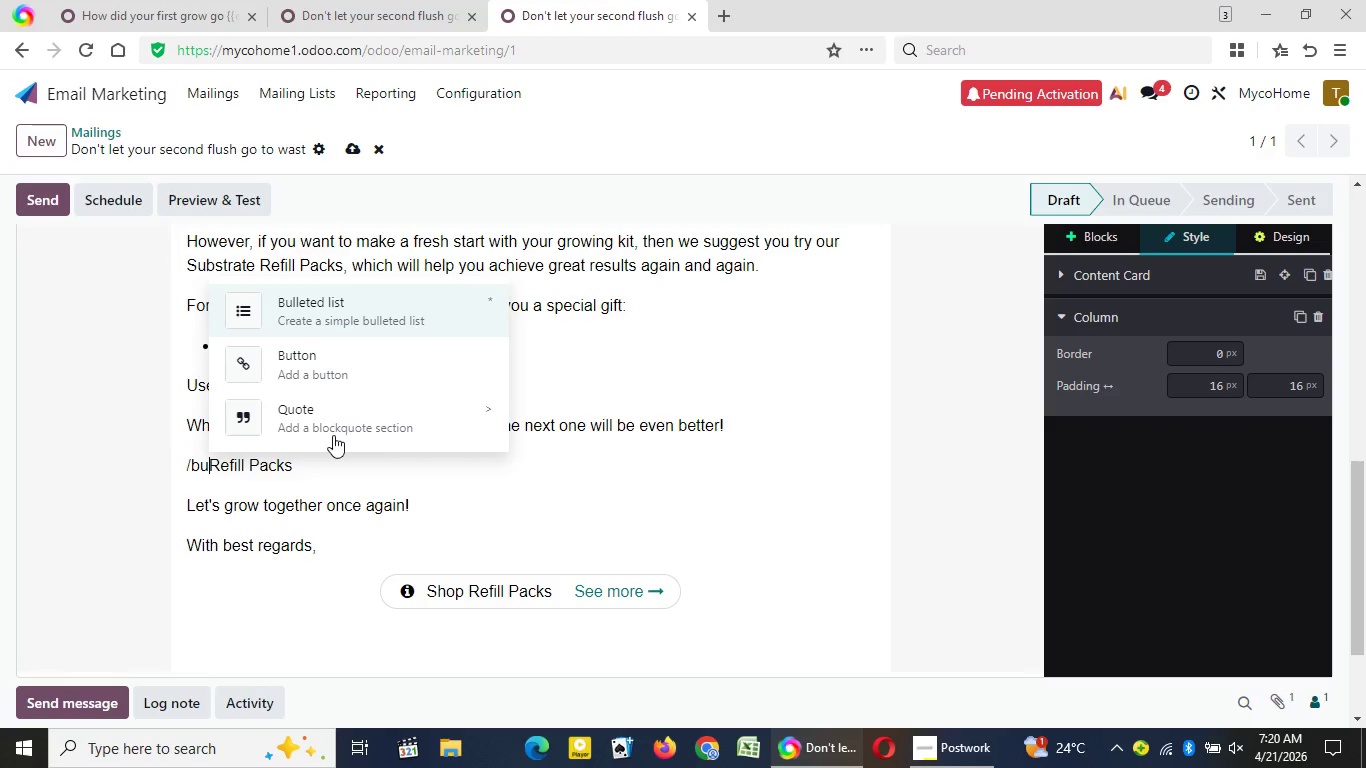 
type(bu)
 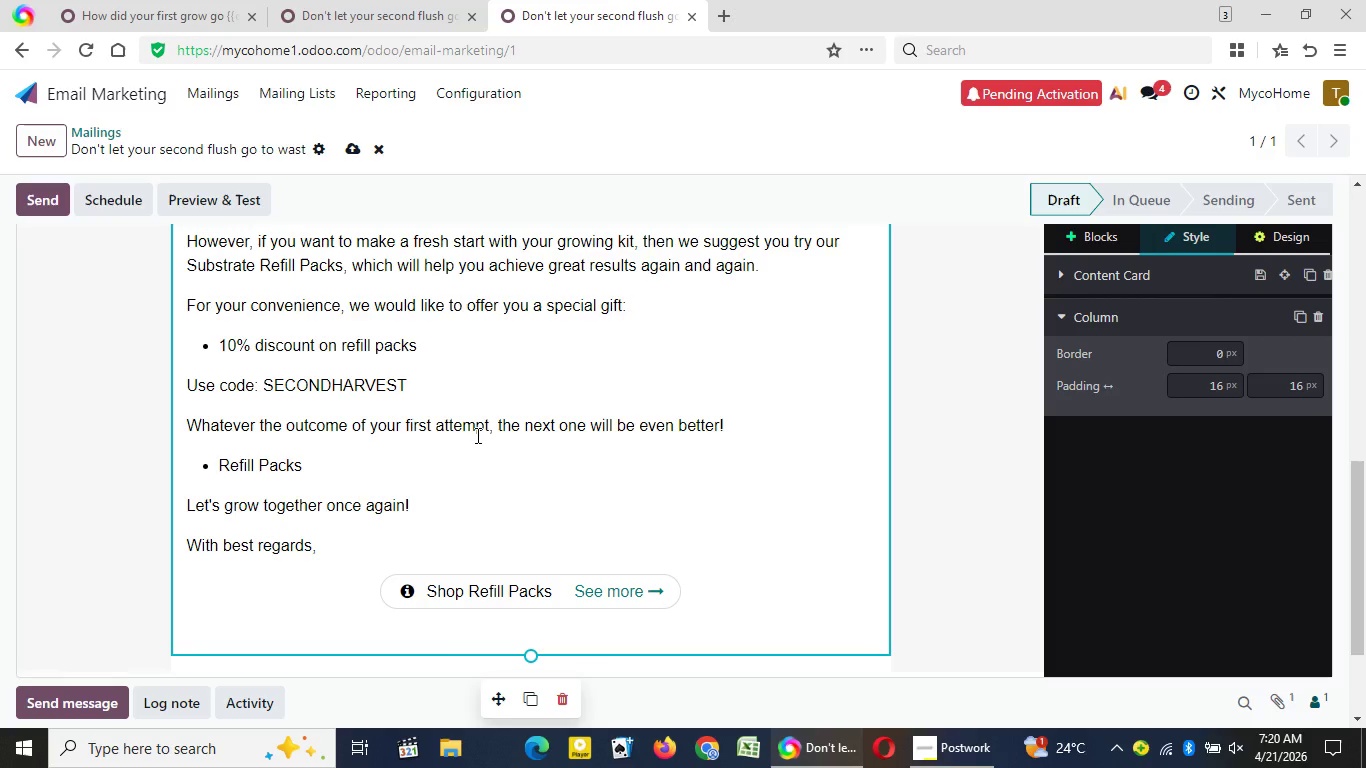 
left_click([475, 435])